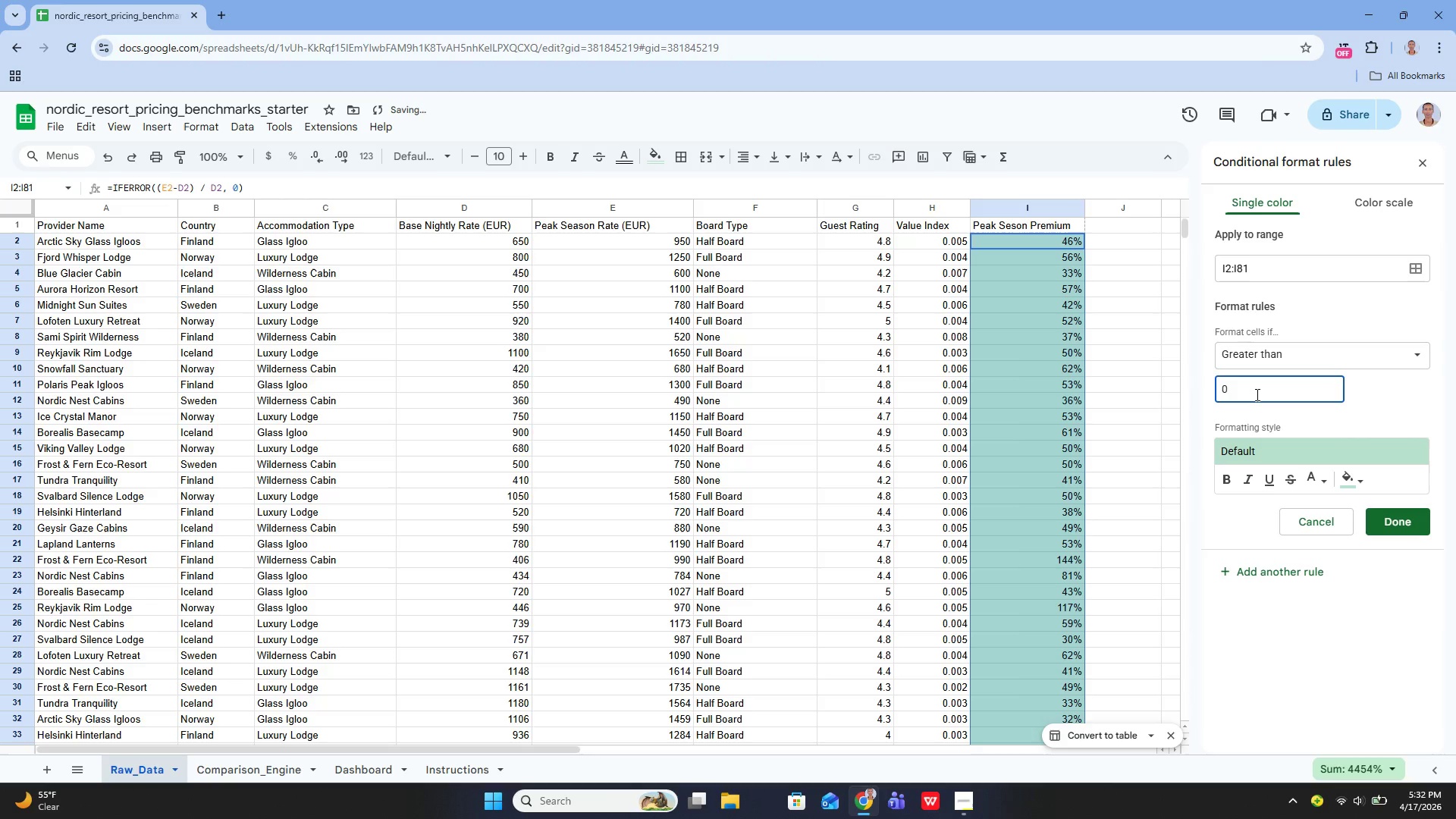 
key(Period)
 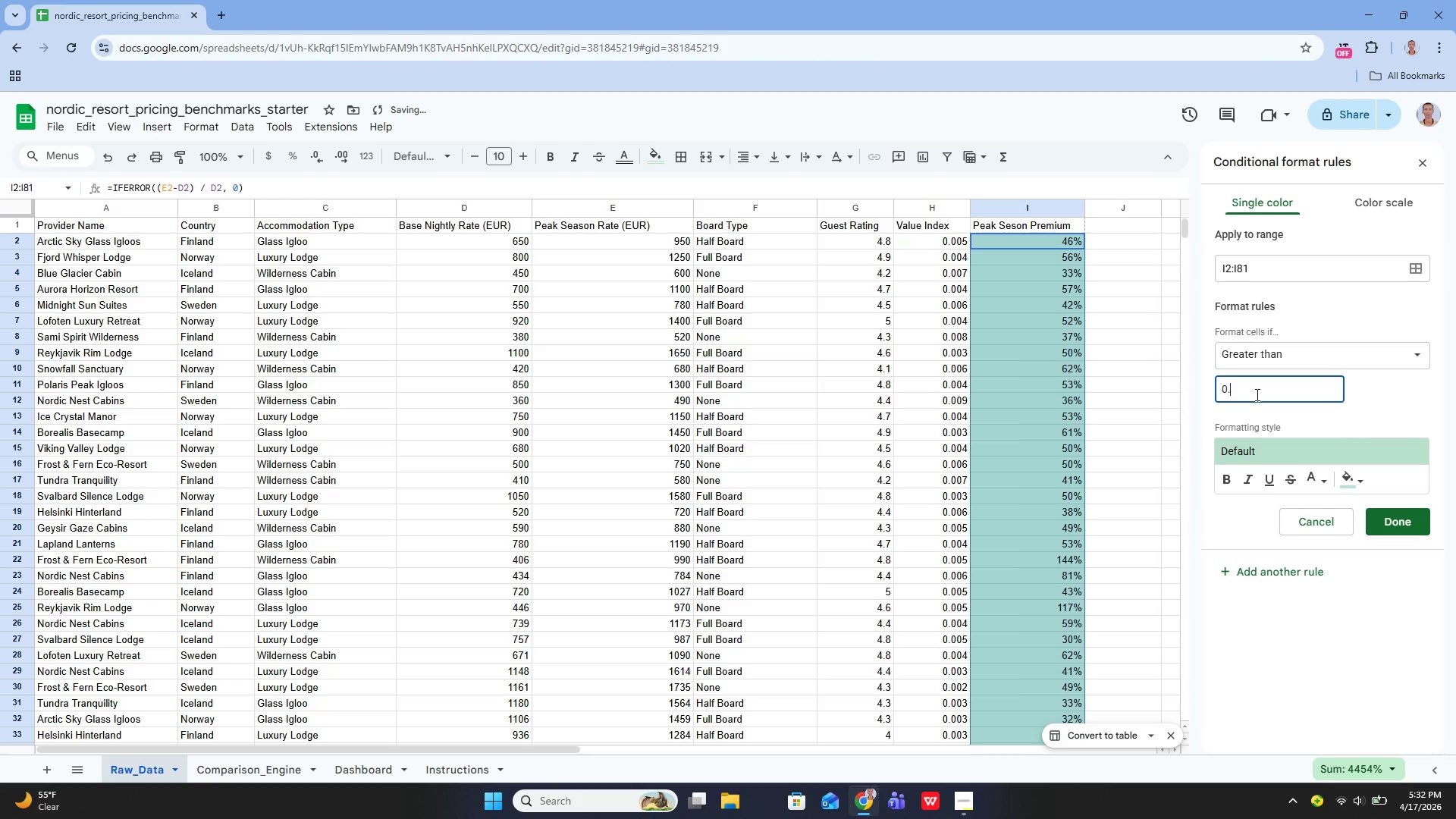 
key(4)
 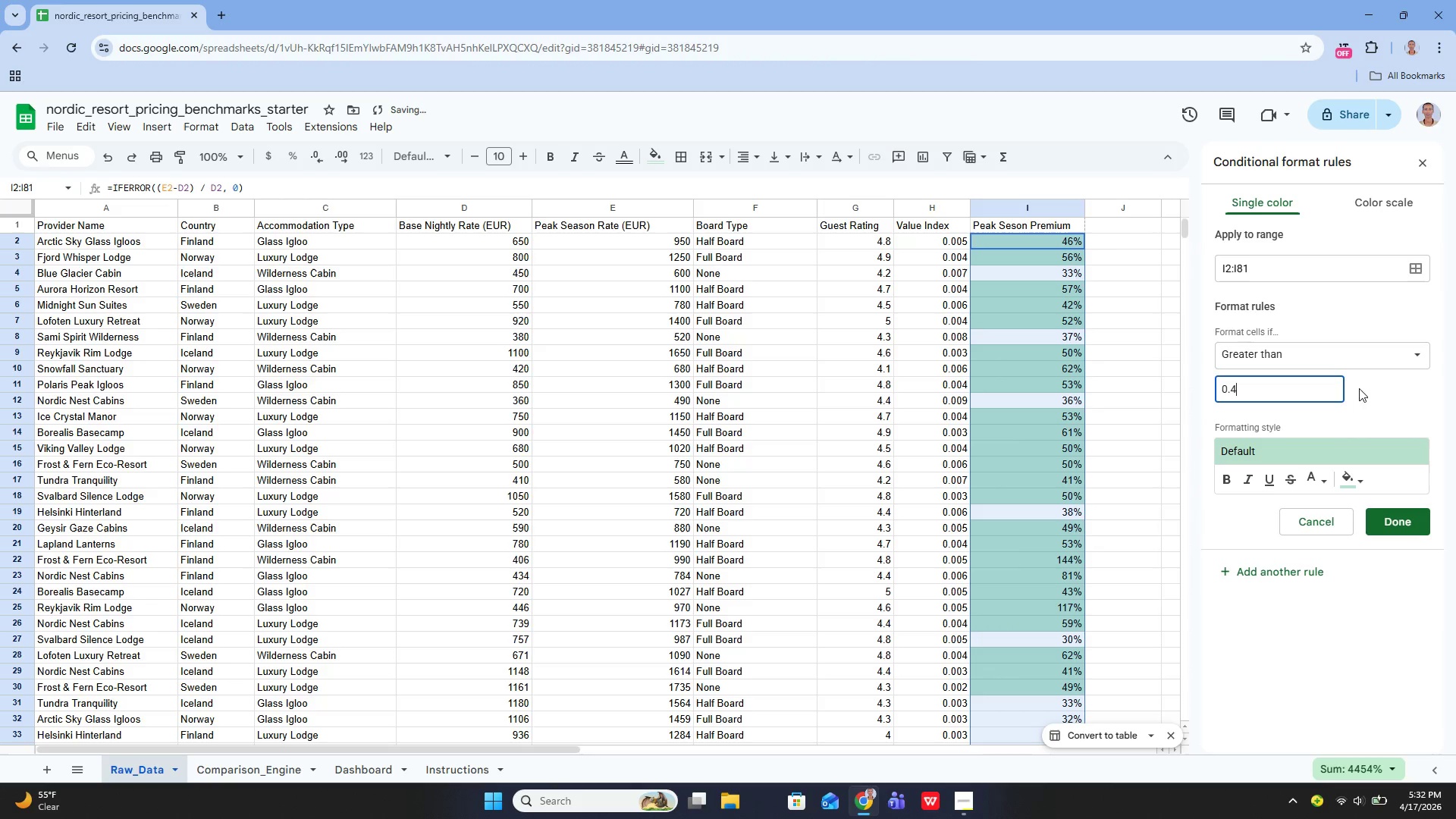 
left_click([1367, 397])
 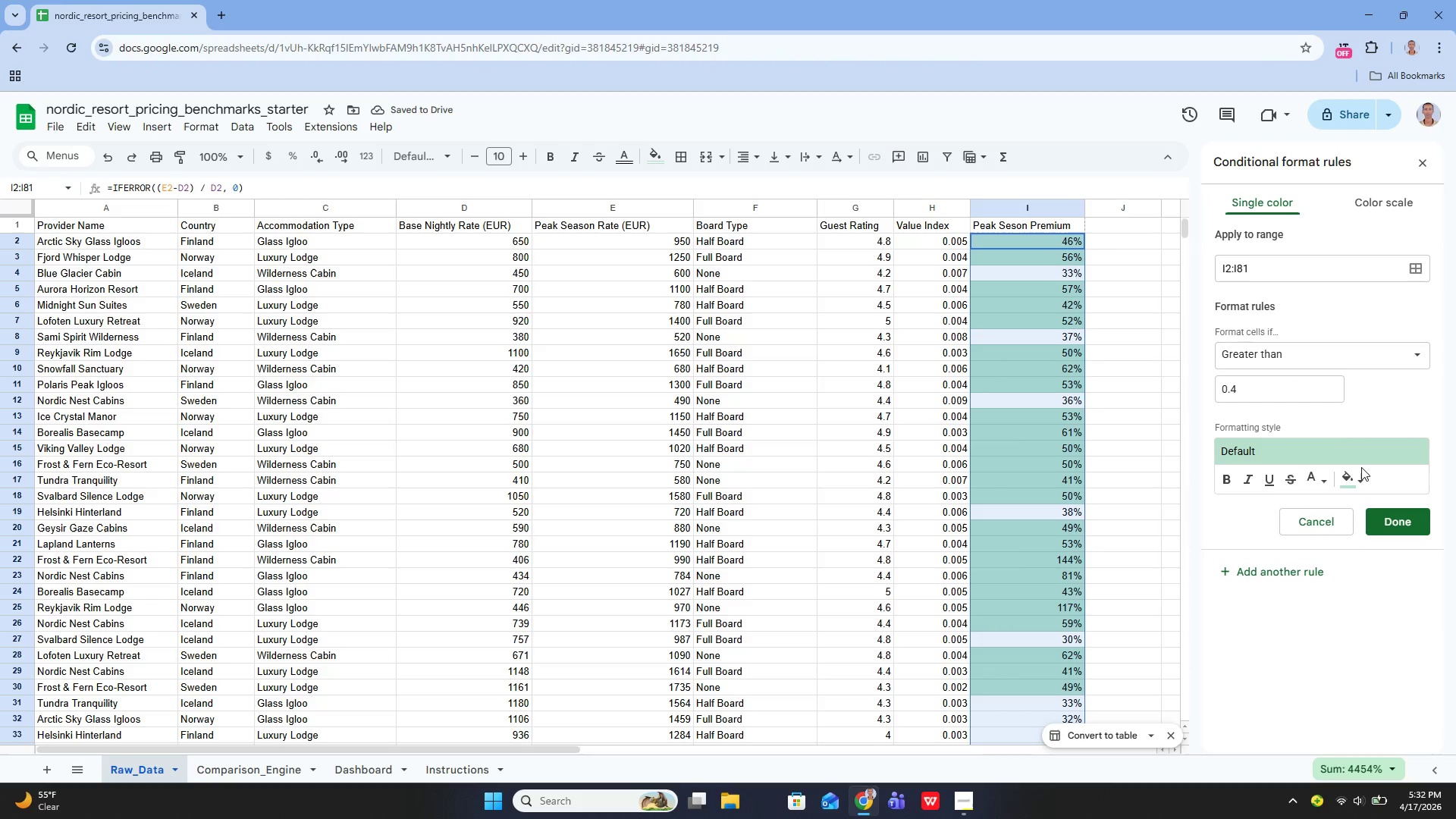 
left_click([1327, 476])
 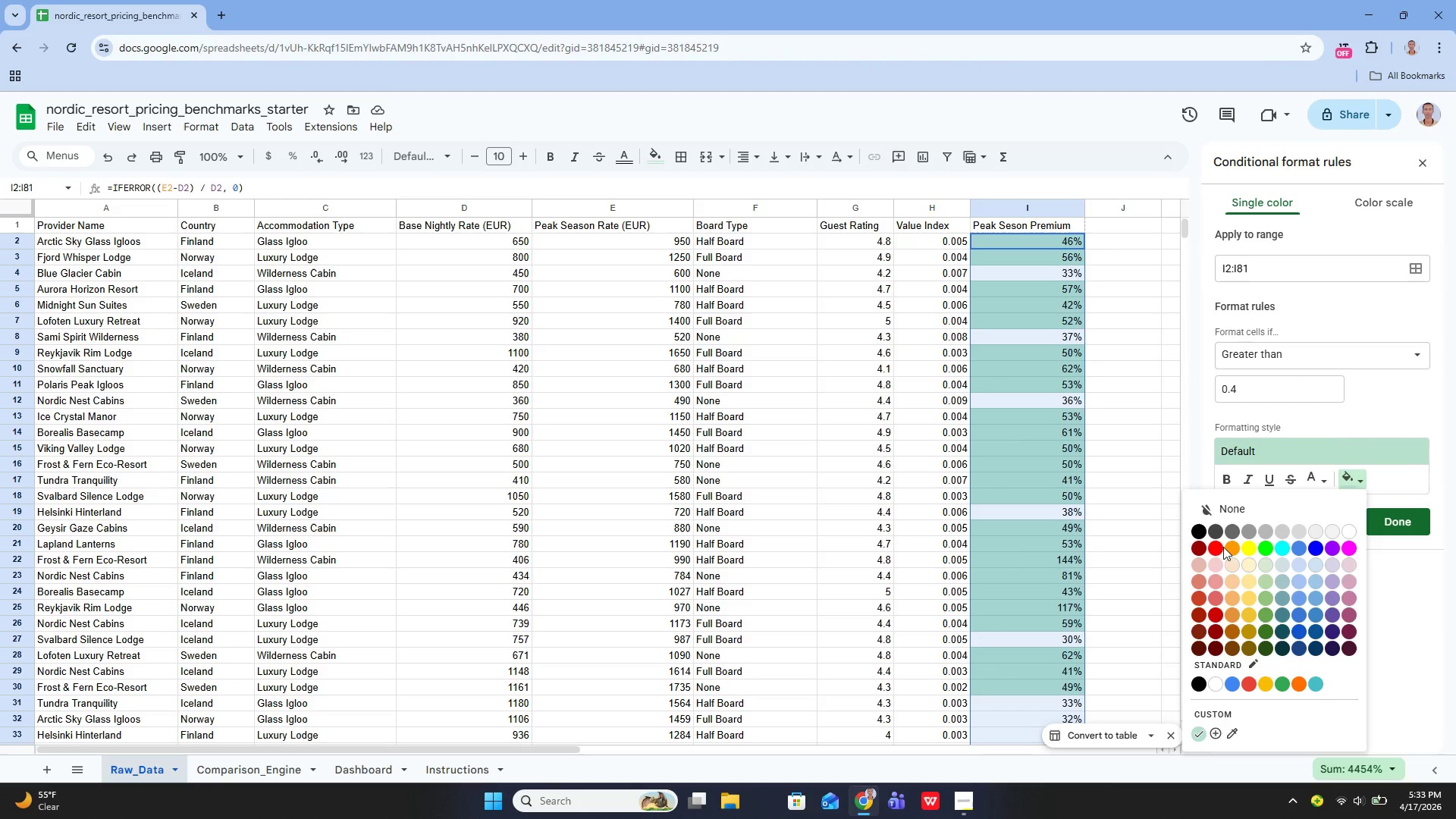 
left_click([1216, 545])
 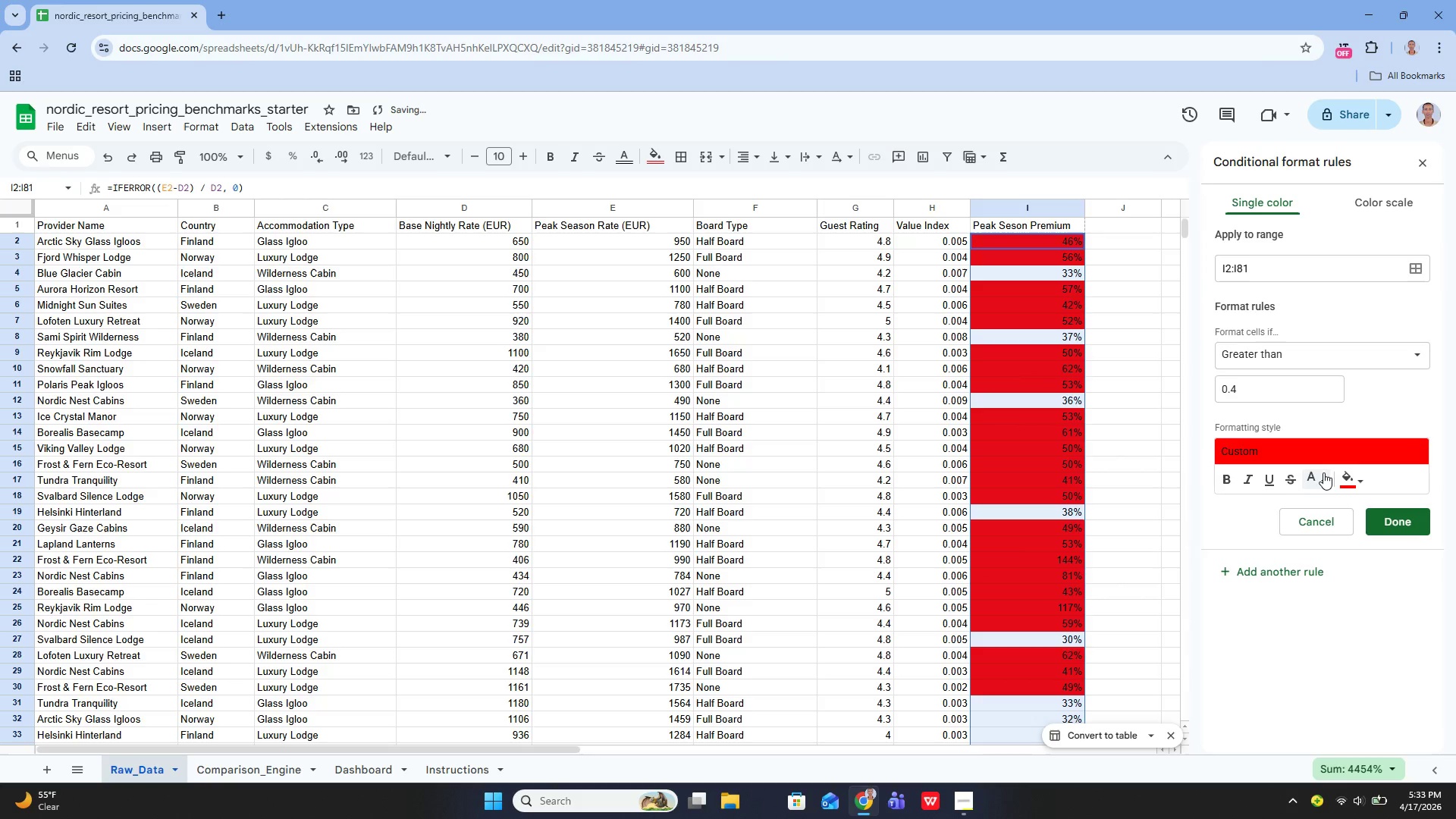 
left_click([1328, 474])
 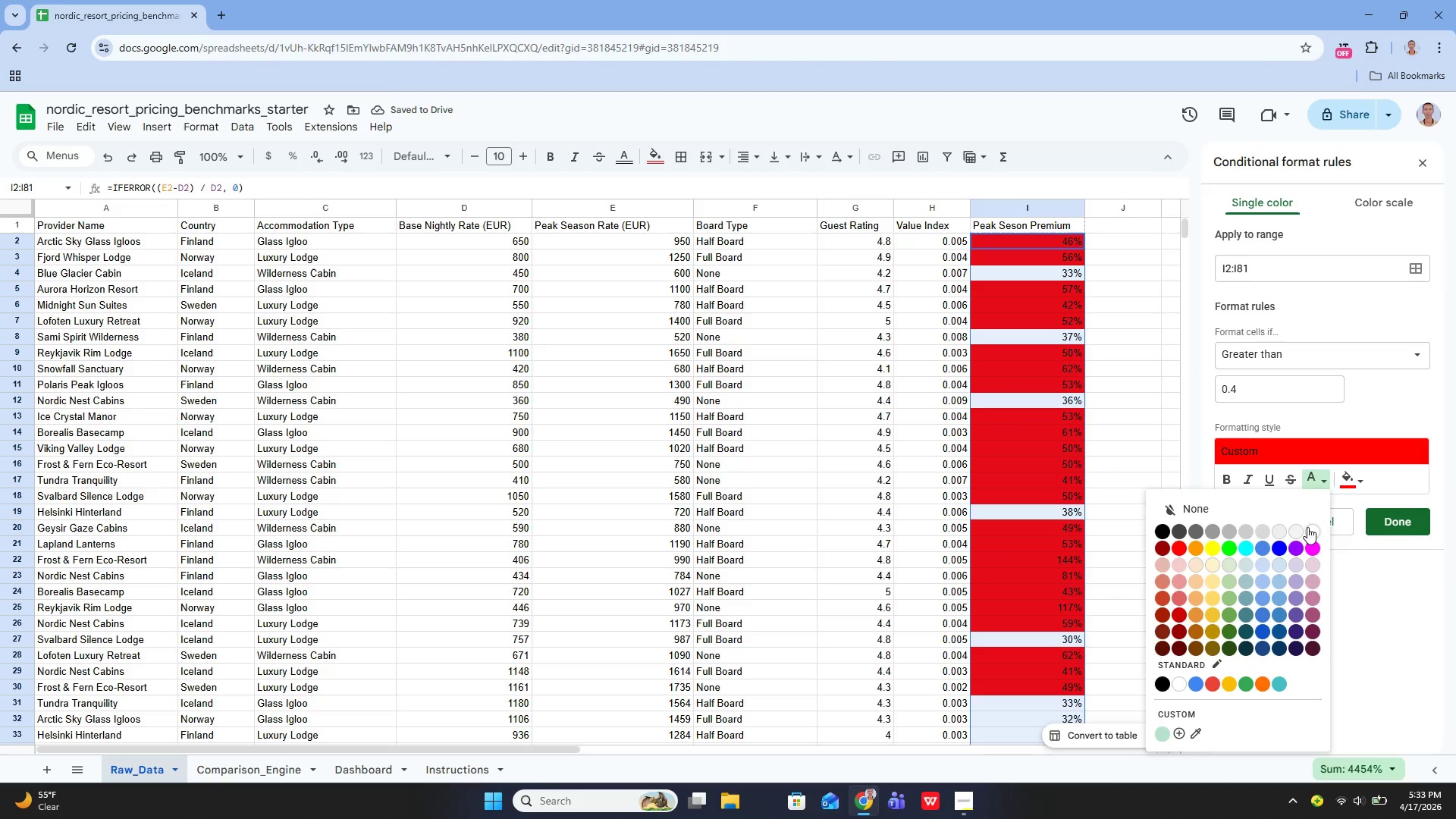 
left_click([1310, 530])
 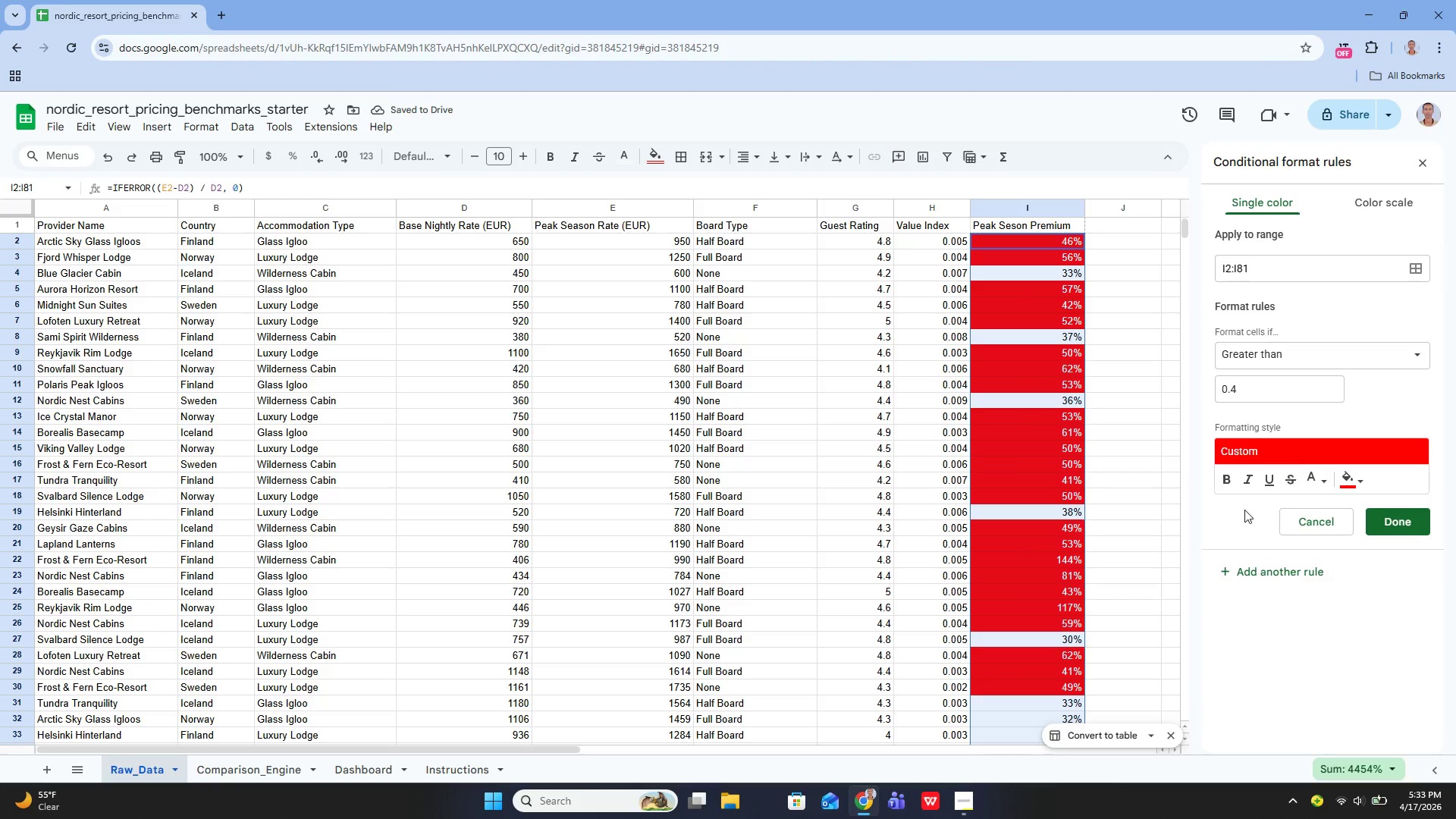 
wait(6.59)
 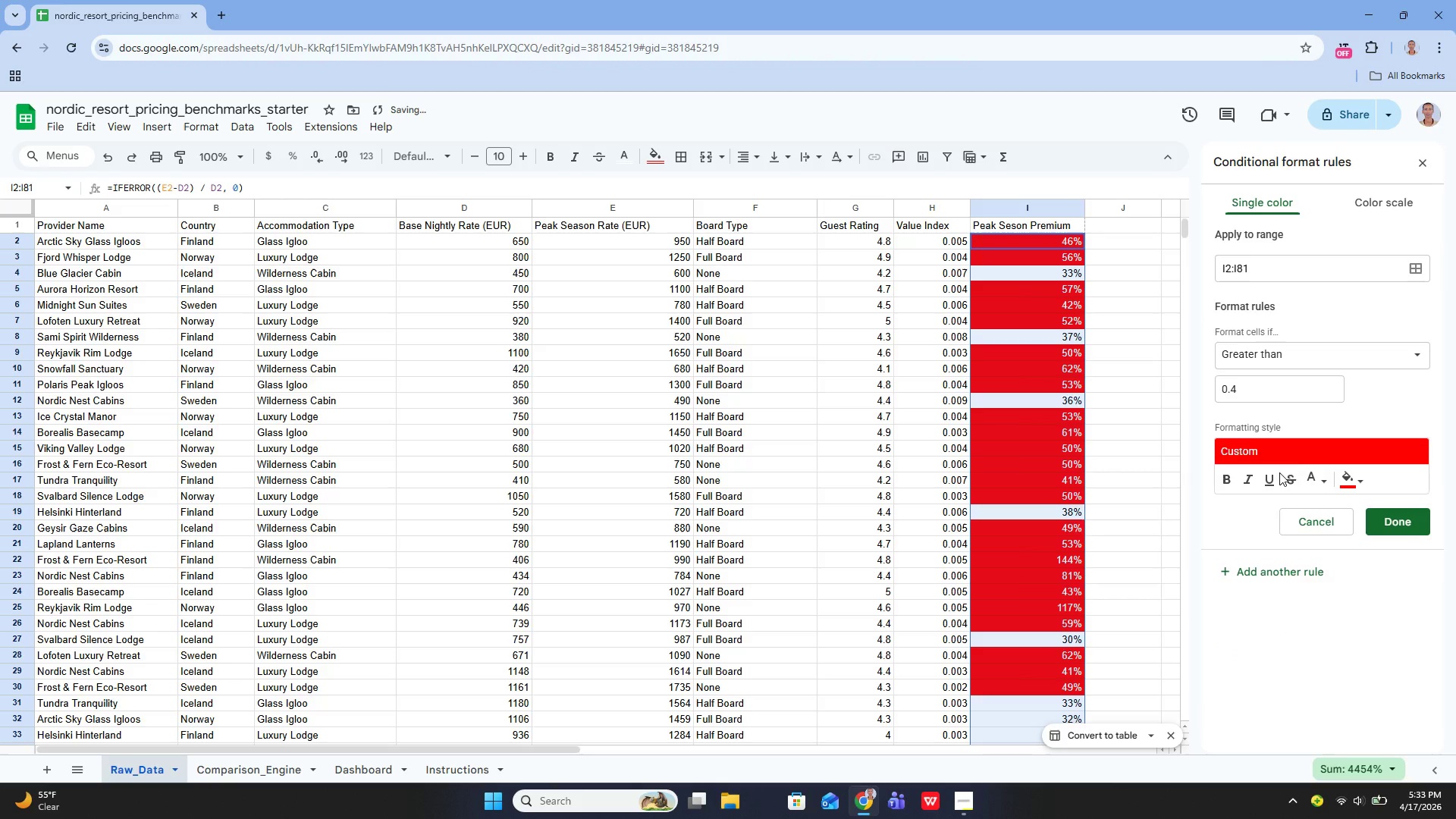 
left_click([1318, 477])
 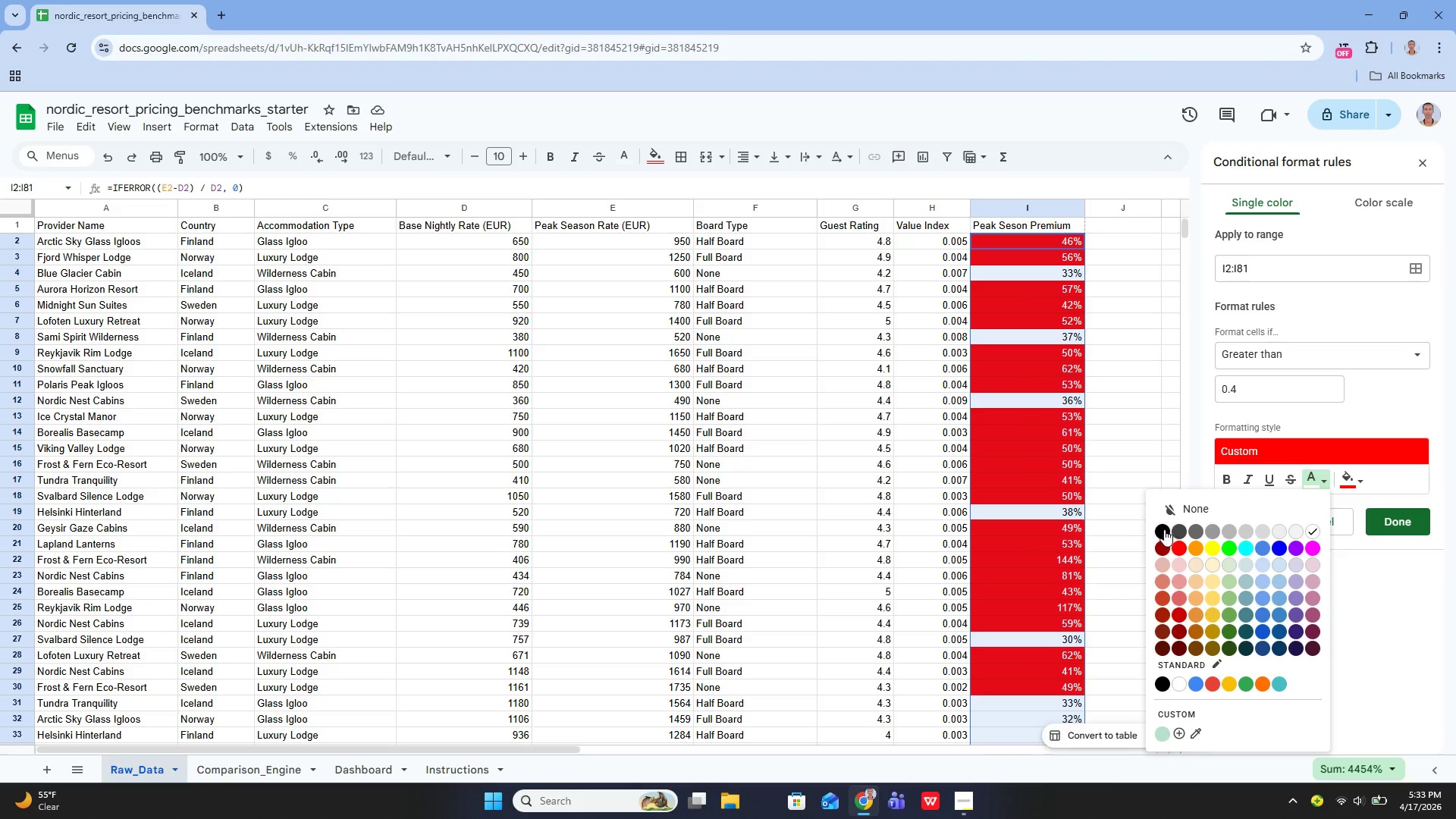 
left_click([1163, 529])
 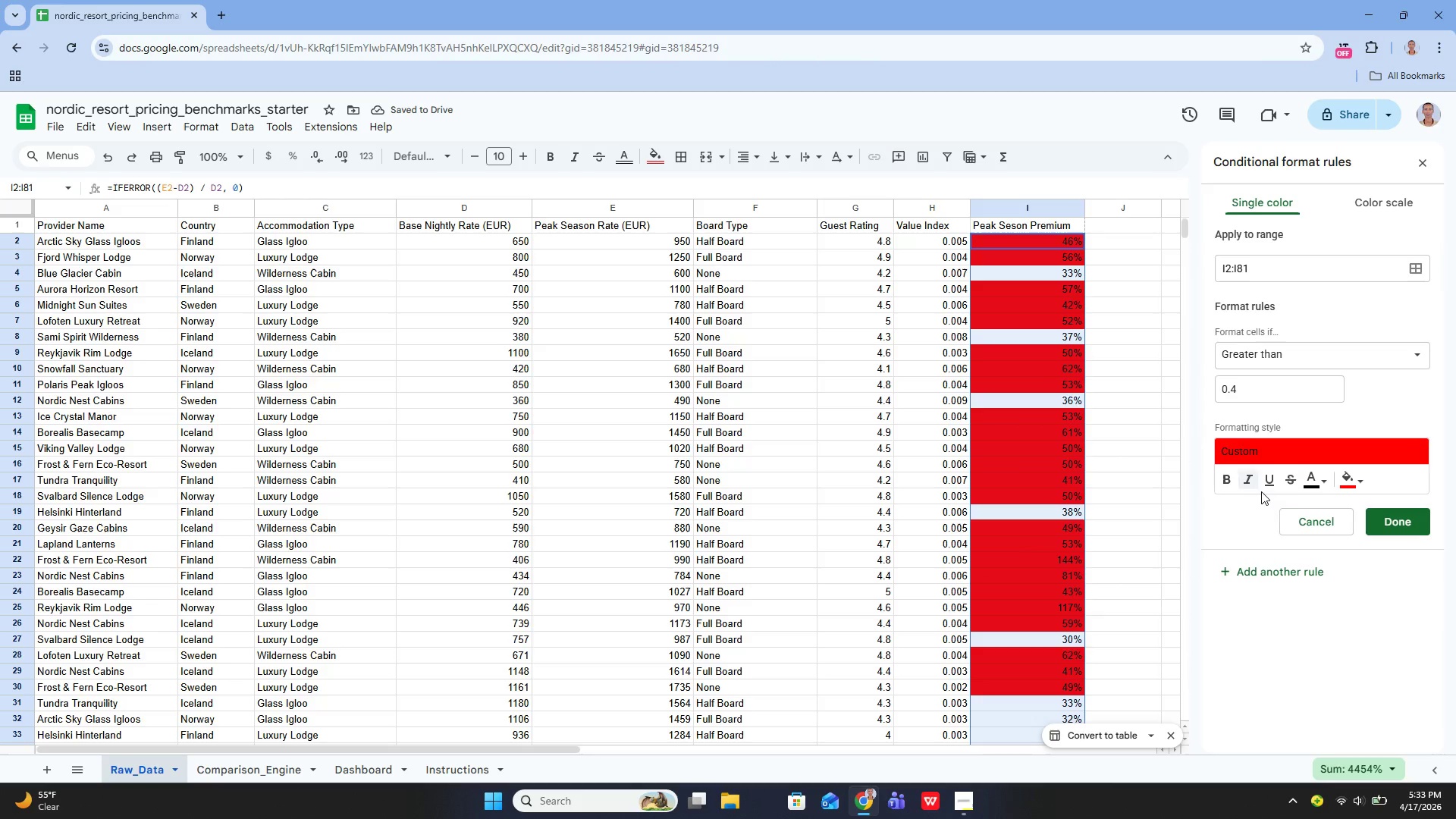 
left_click([1373, 512])
 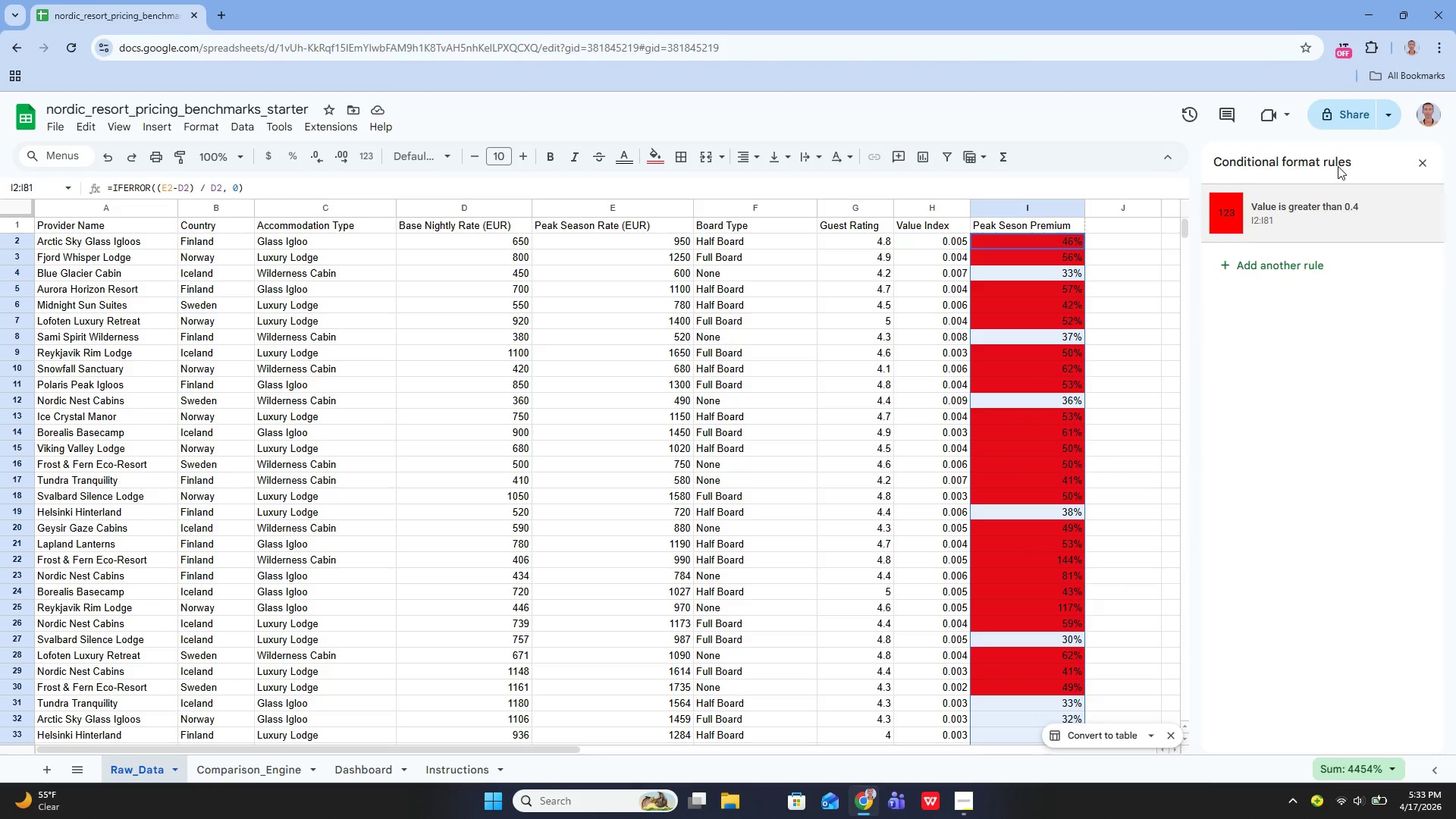 
left_click([1414, 163])
 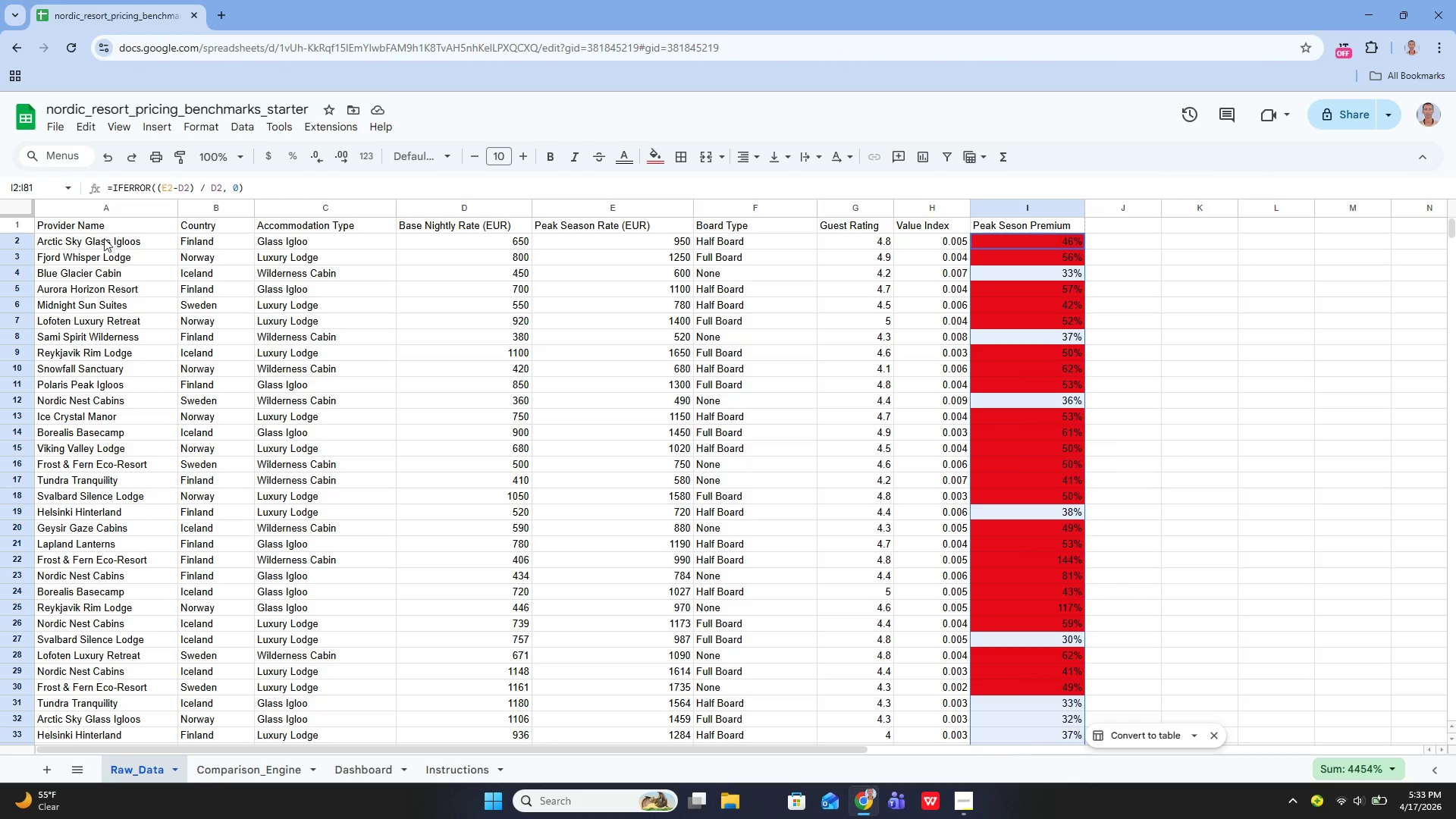 
left_click_drag(start_coordinate=[79, 224], to_coordinate=[1031, 630])
 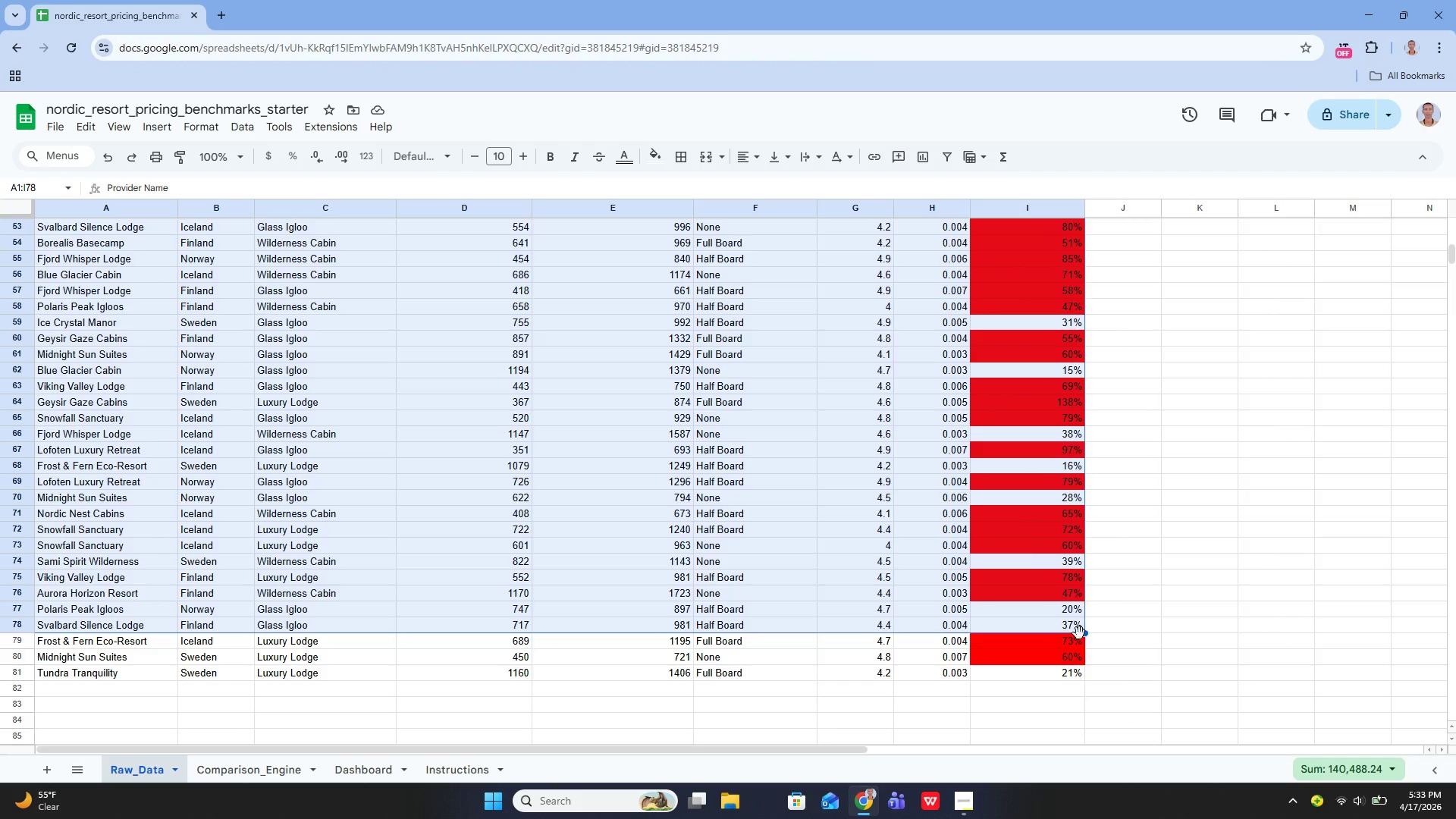 
hold_key(key=ControlLeft, duration=2.89)
left_click_drag(start_coordinate=[1085, 632], to_coordinate=[1079, 670])
 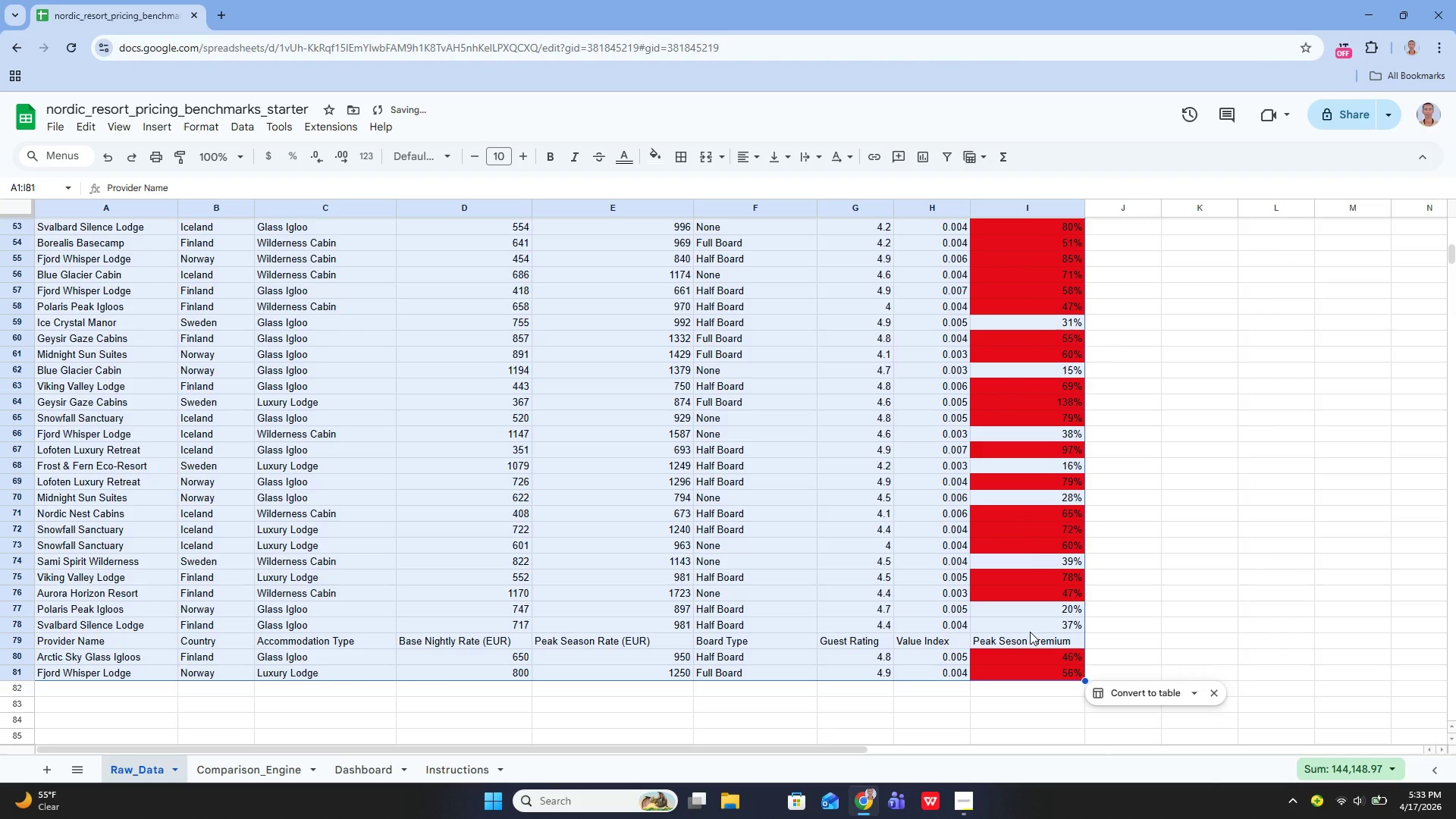 
key(Control+Z)
 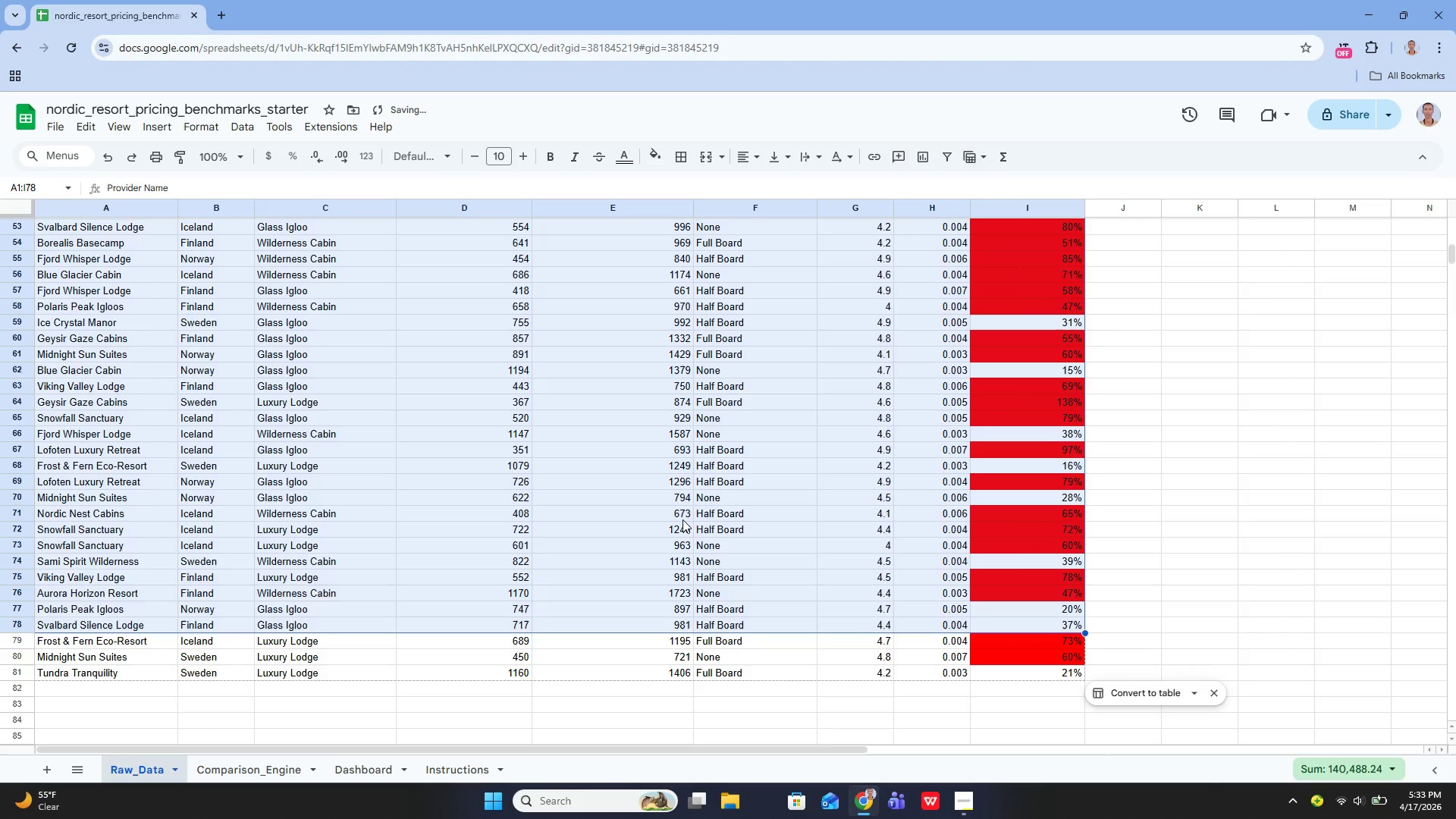 
left_click([682, 519])
 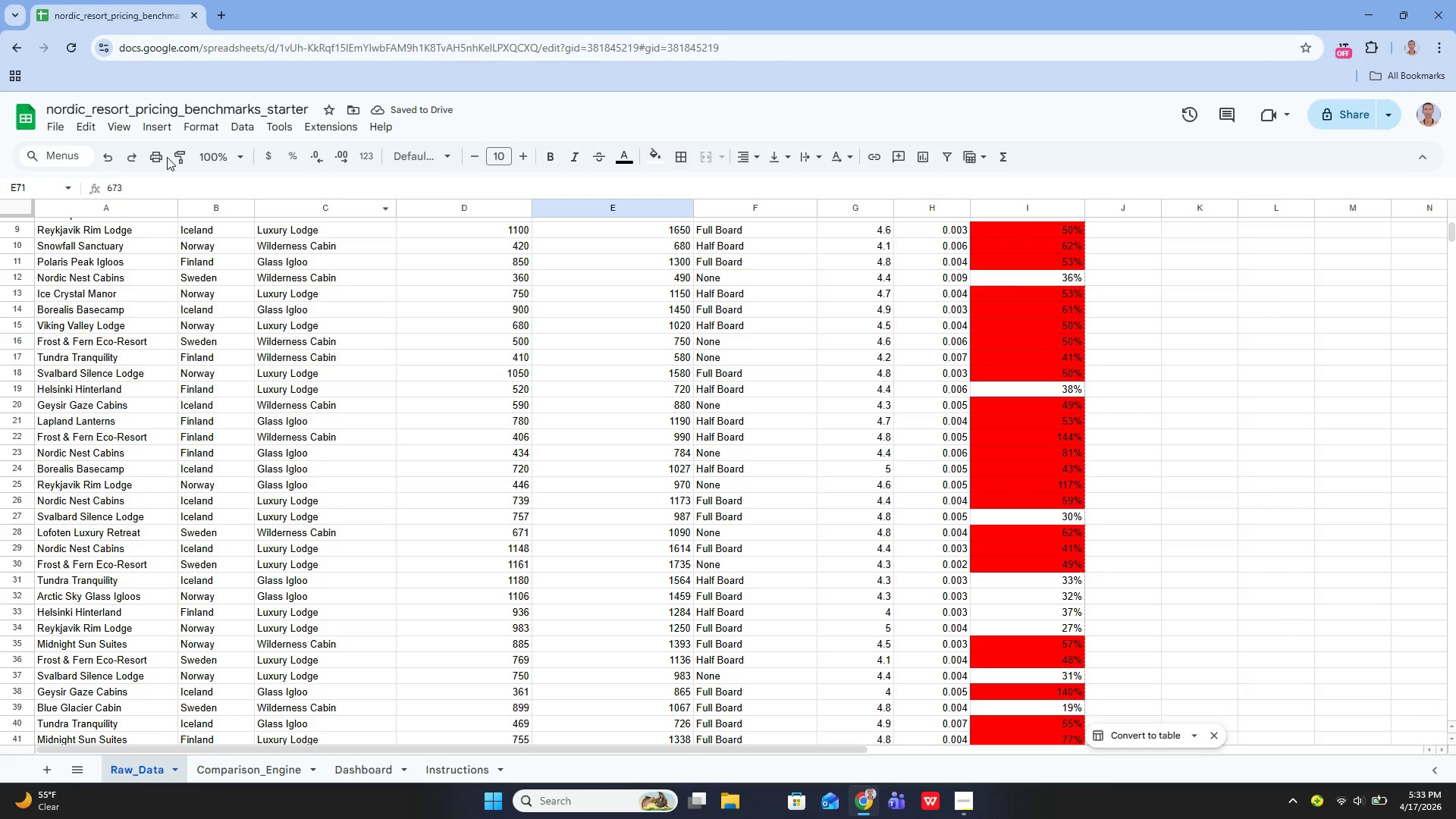 
scroll: coordinate [189, 325], scroll_direction: up, amount: 11.0
 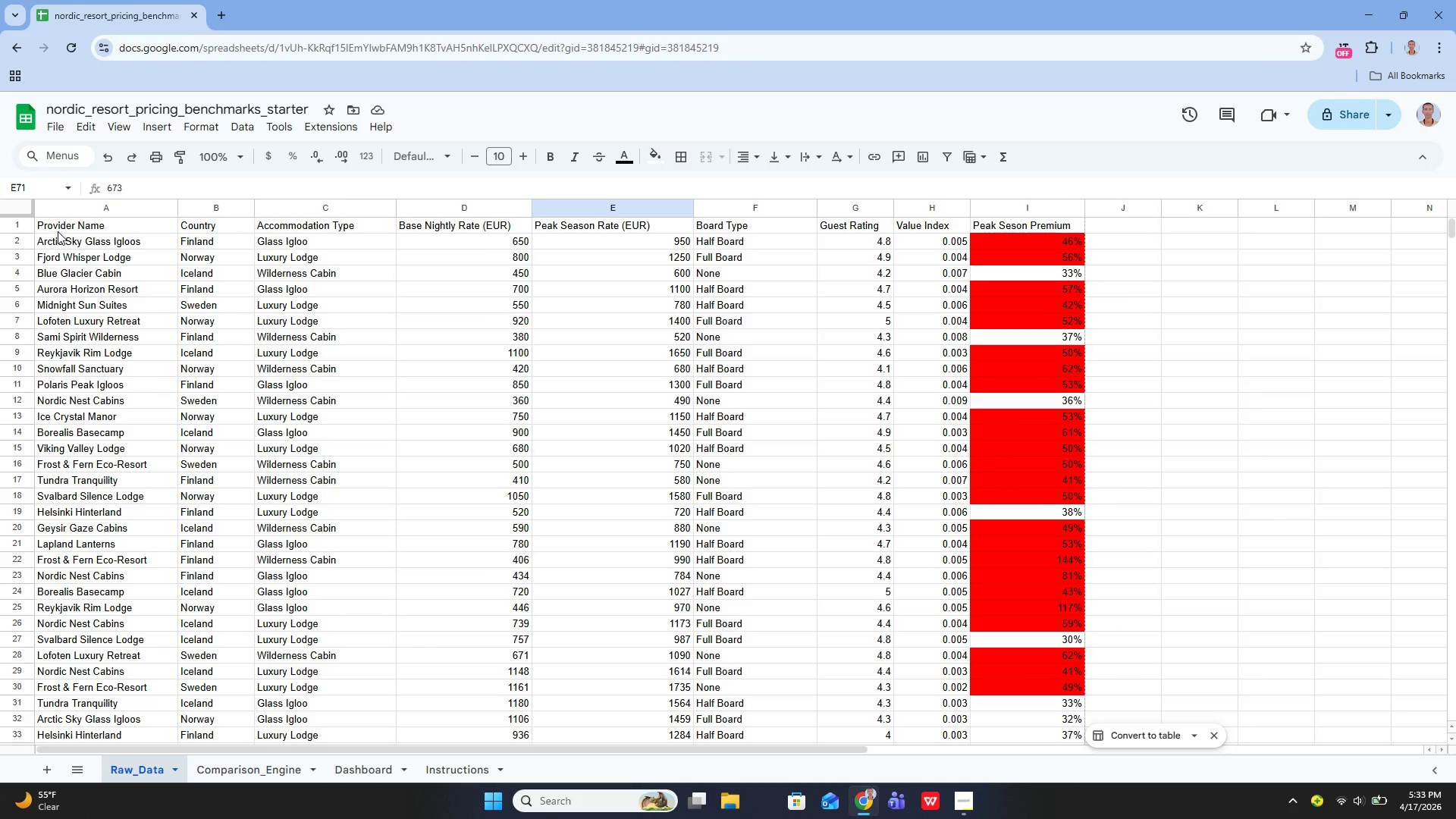 
left_click_drag(start_coordinate=[58, 227], to_coordinate=[987, 585])
 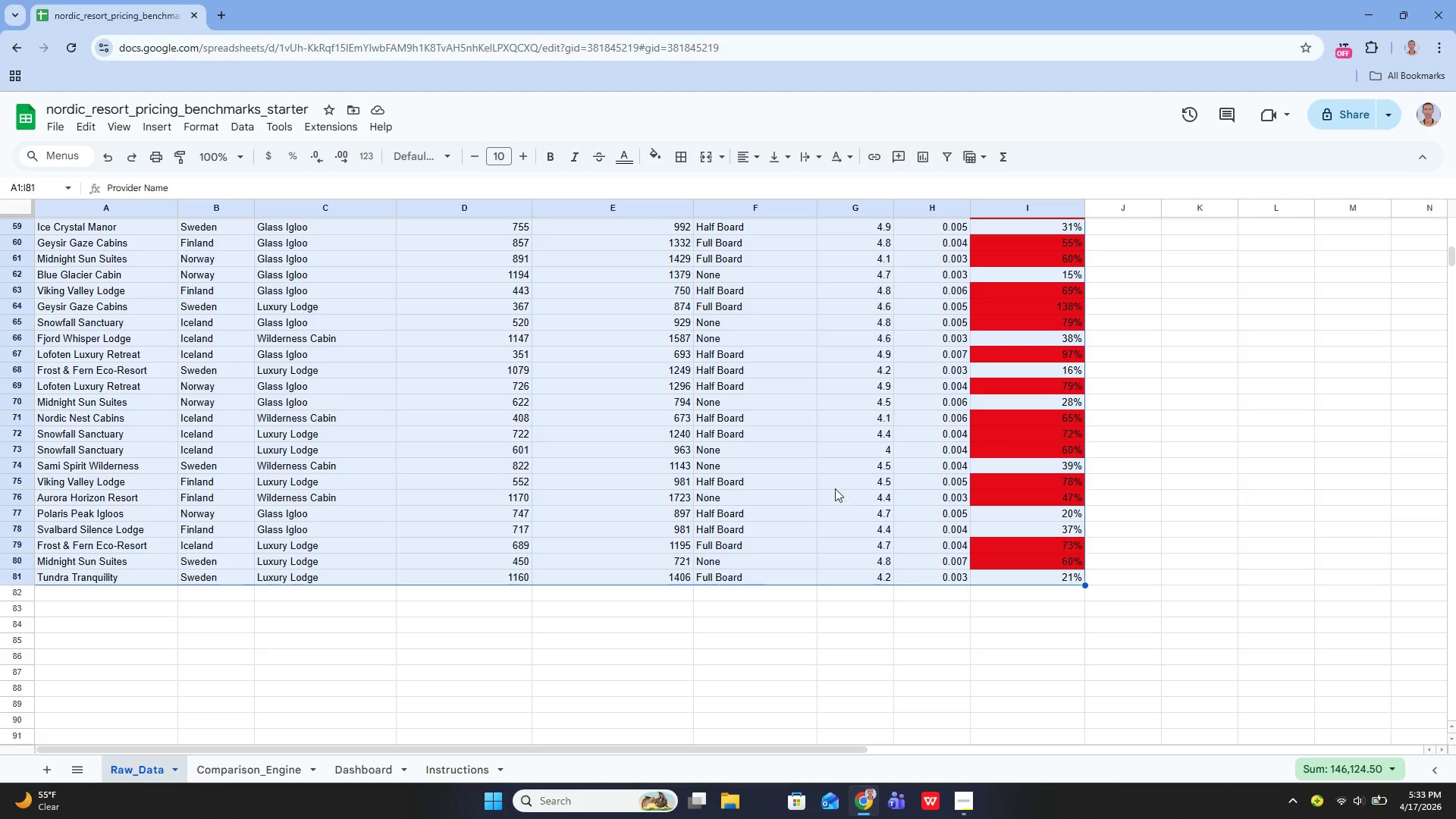 
scroll: coordinate [829, 473], scroll_direction: up, amount: 18.0
 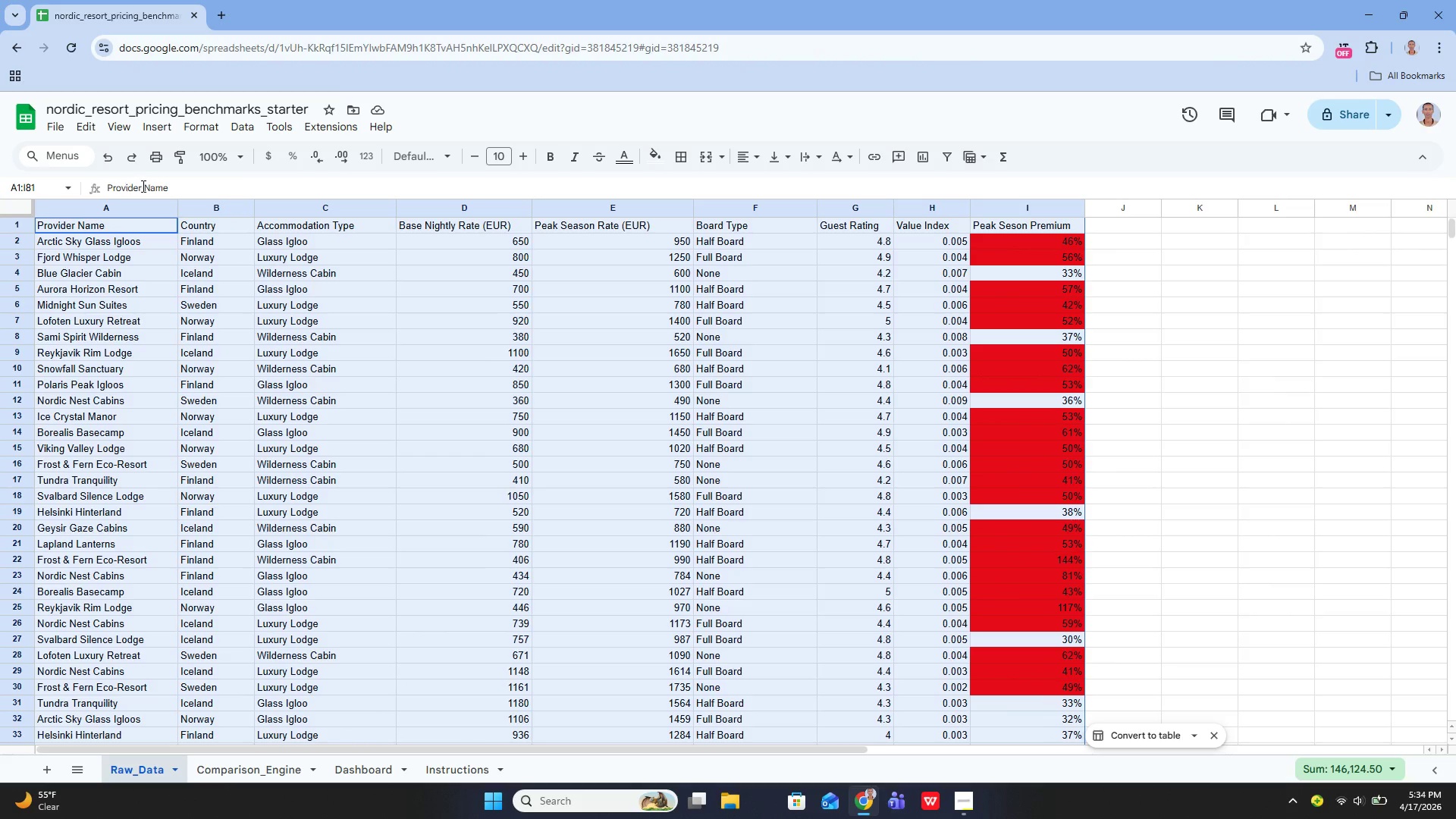 
left_click([683, 160])
 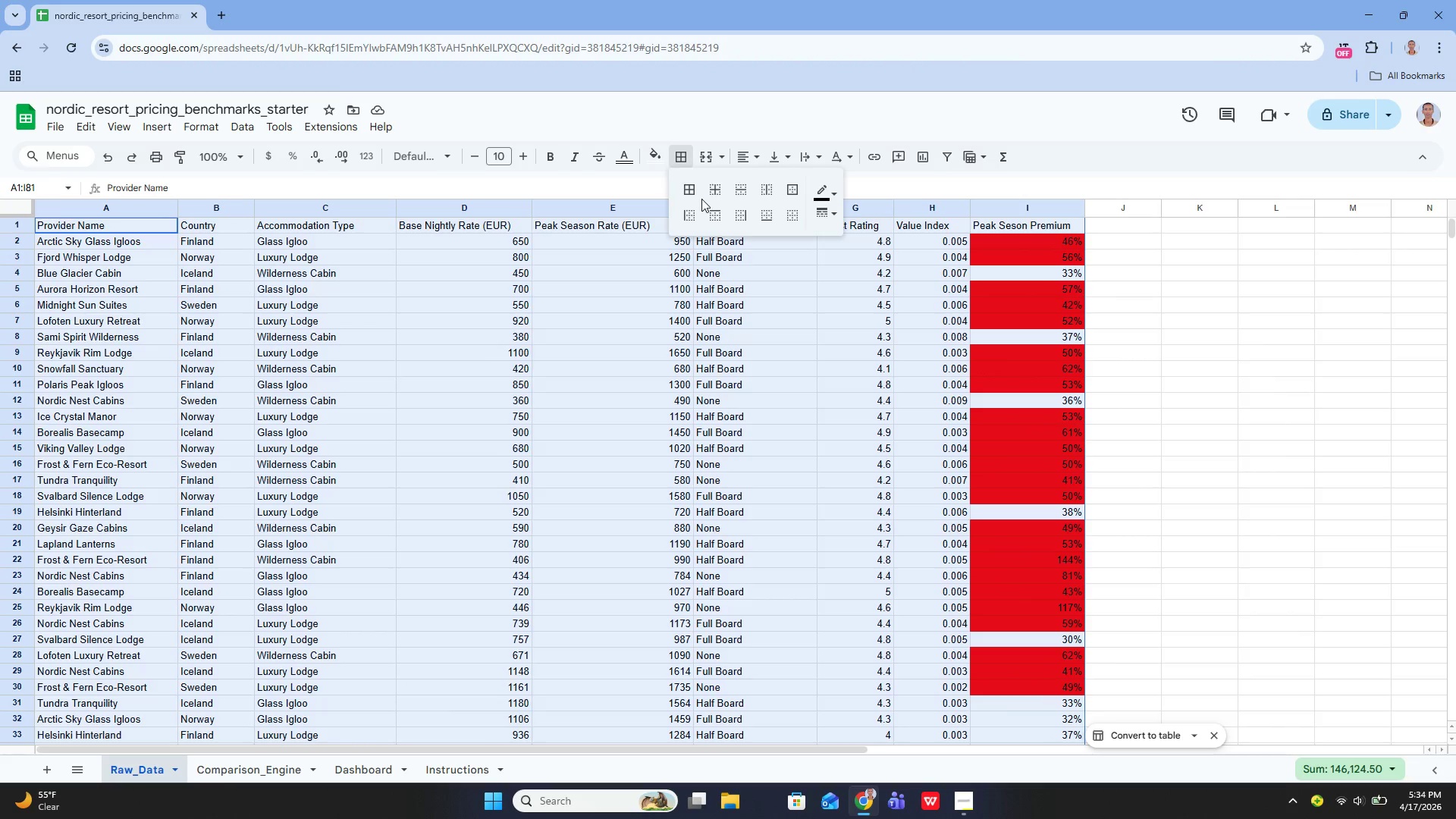 
left_click([698, 190])
 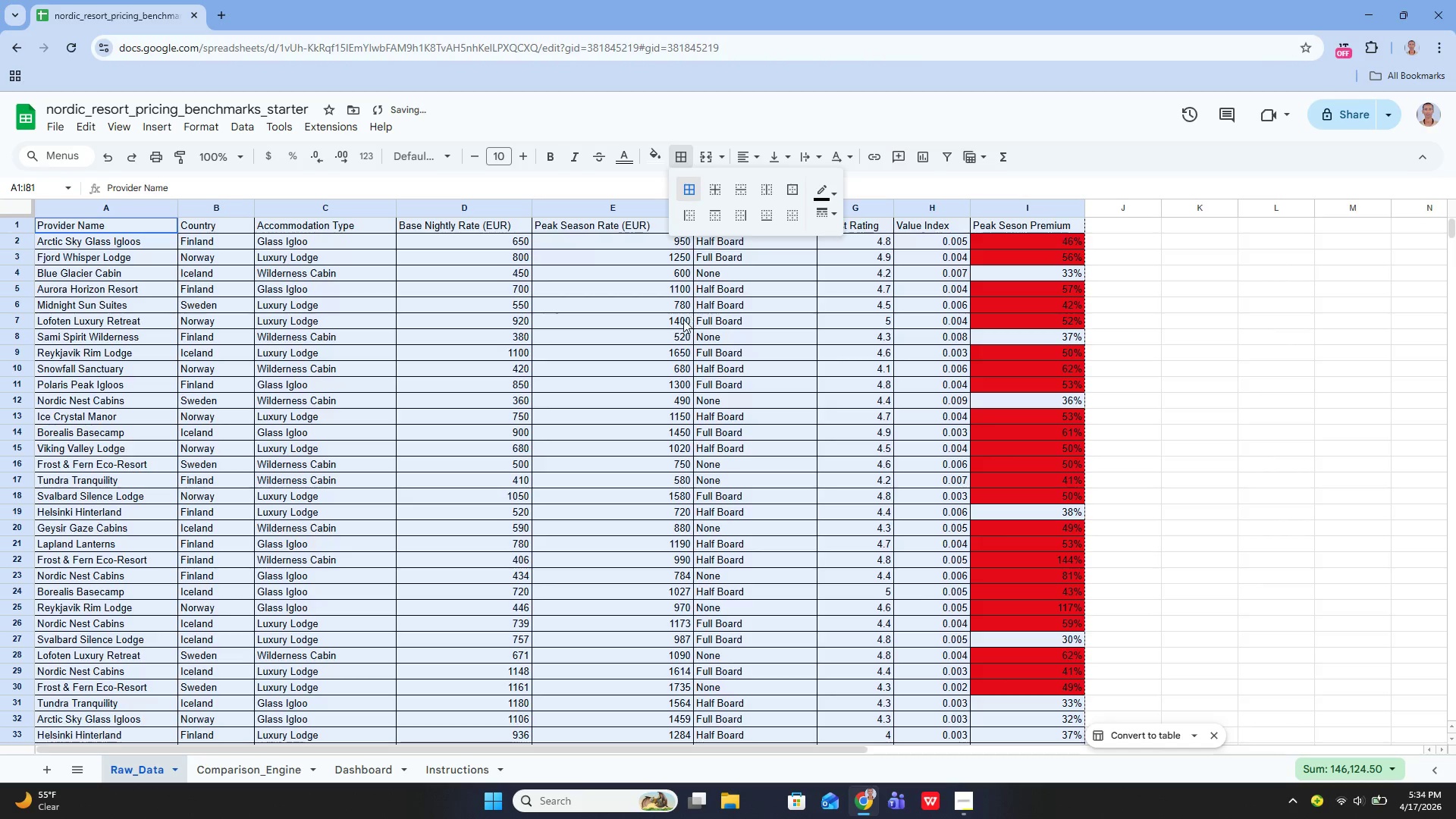 
left_click([632, 335])
 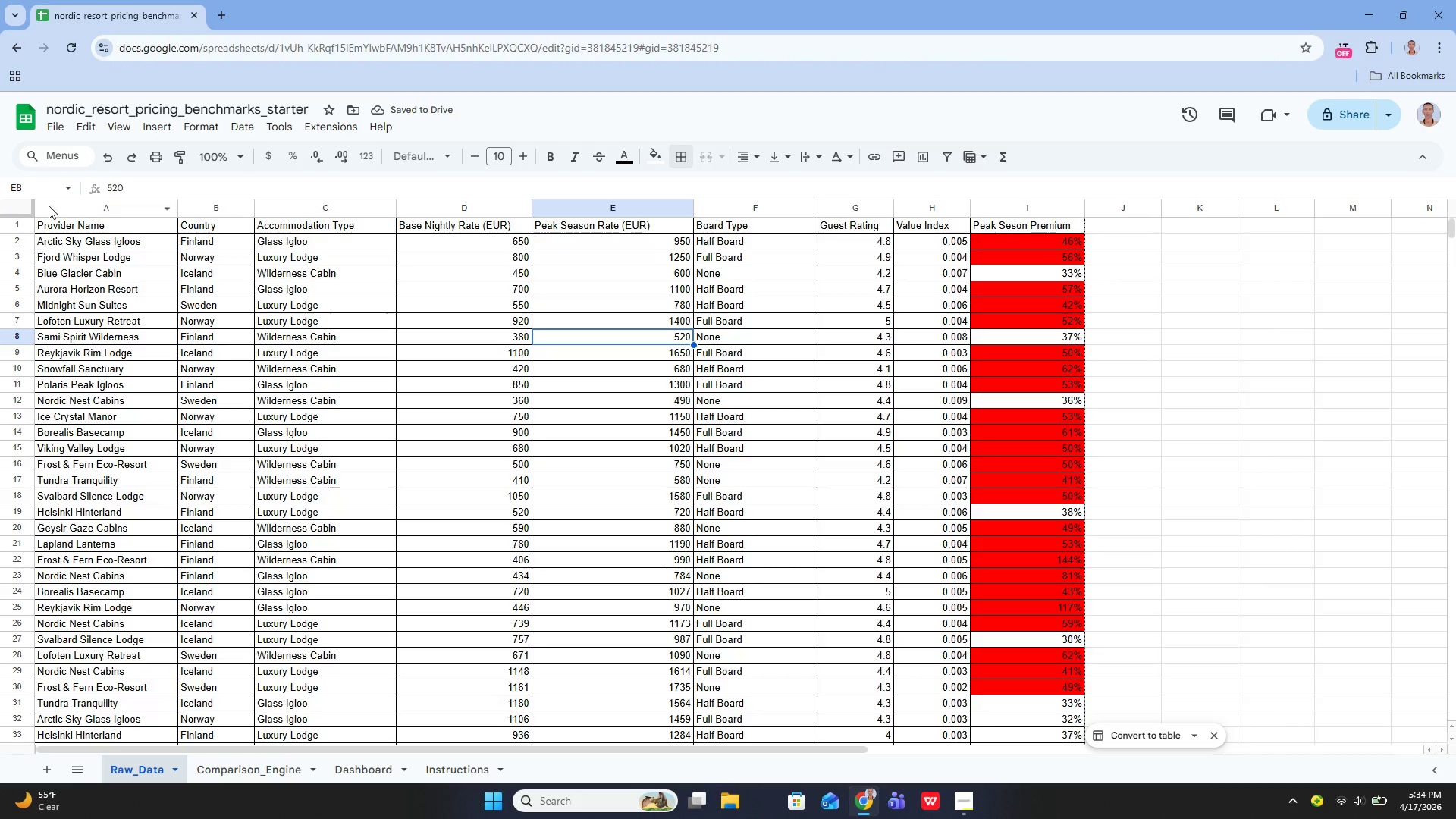 
scroll: coordinate [632, 337], scroll_direction: up, amount: 3.0
 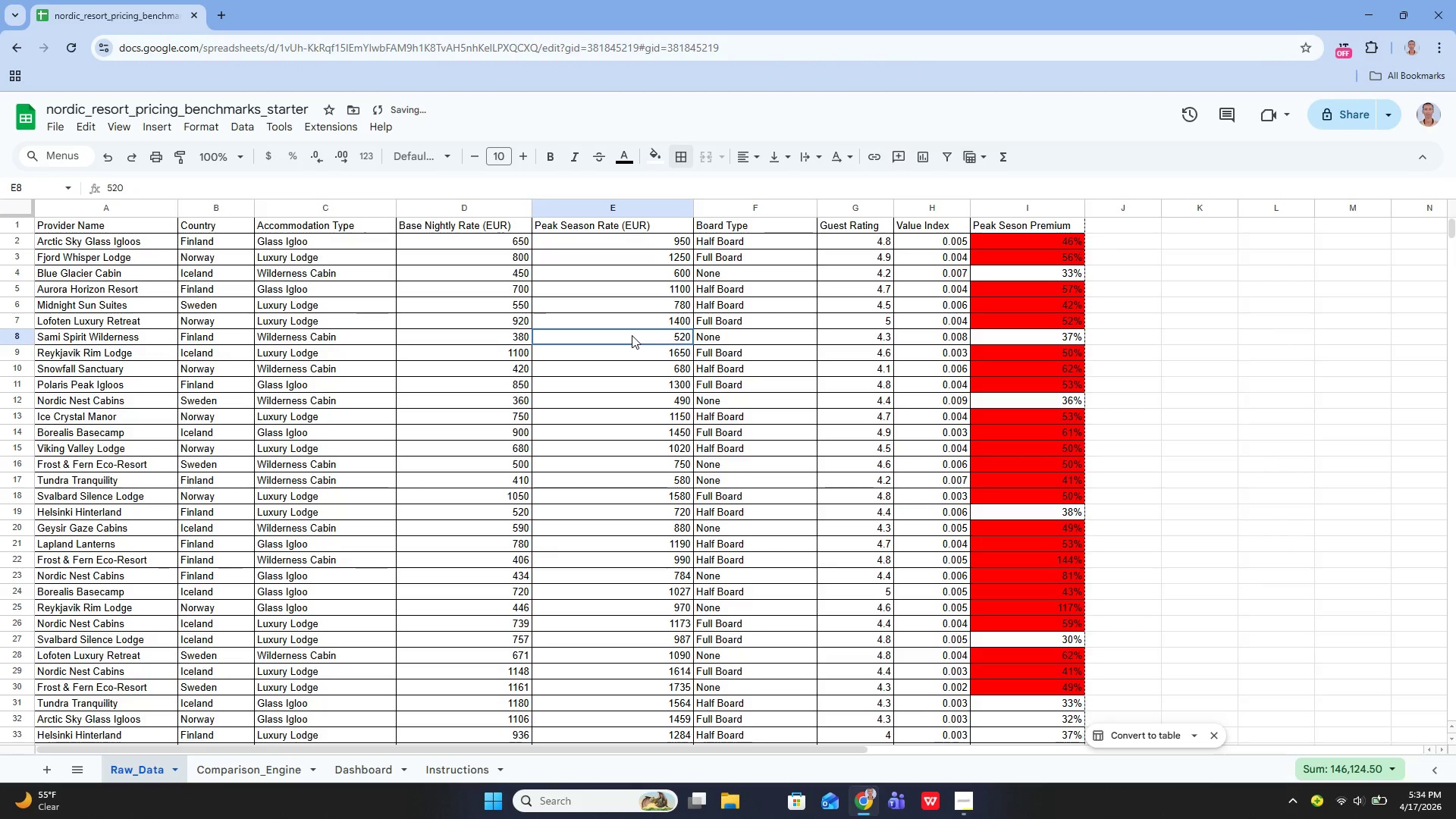 
left_click([26, 221])
 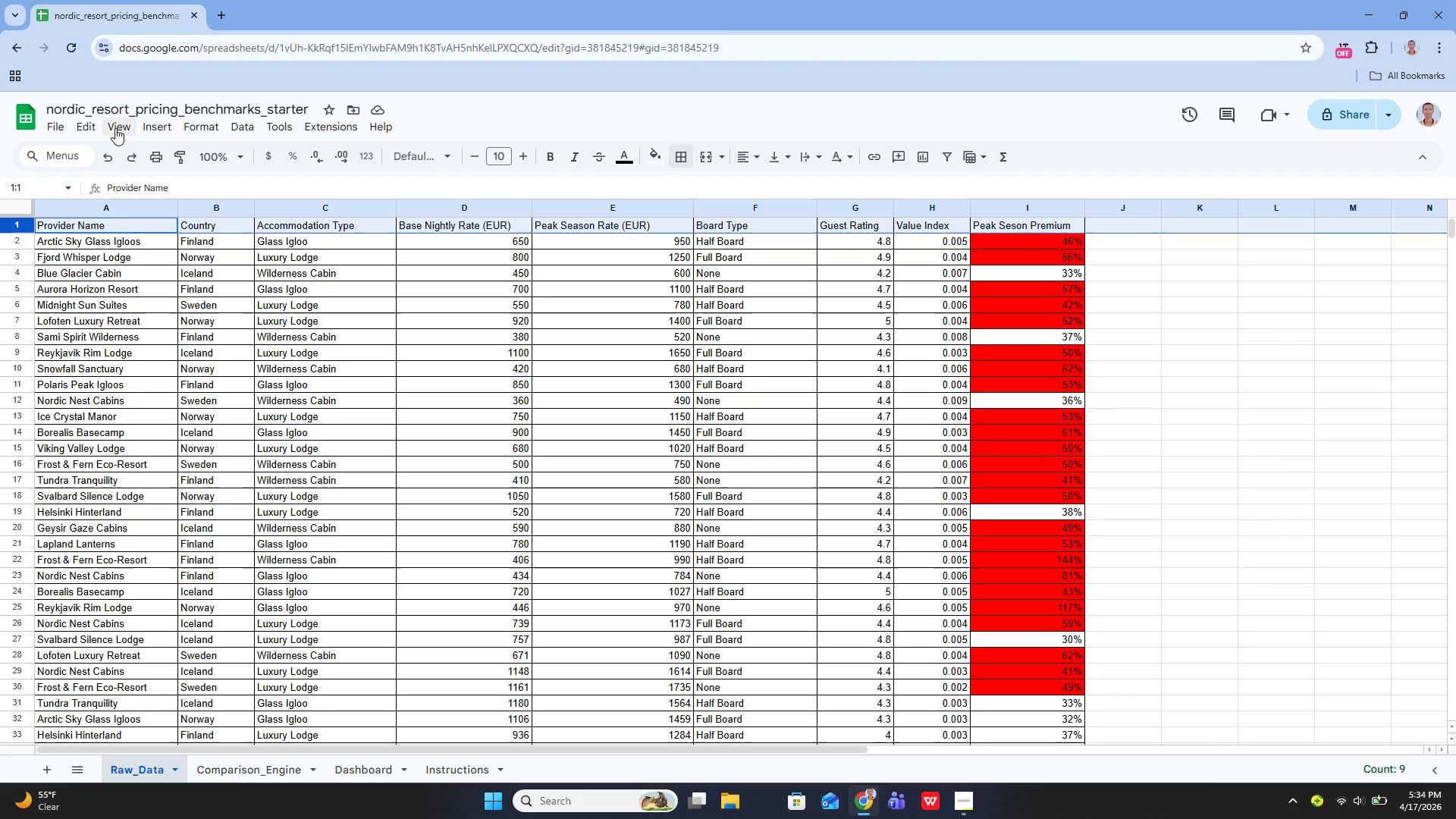 
left_click([117, 127])
 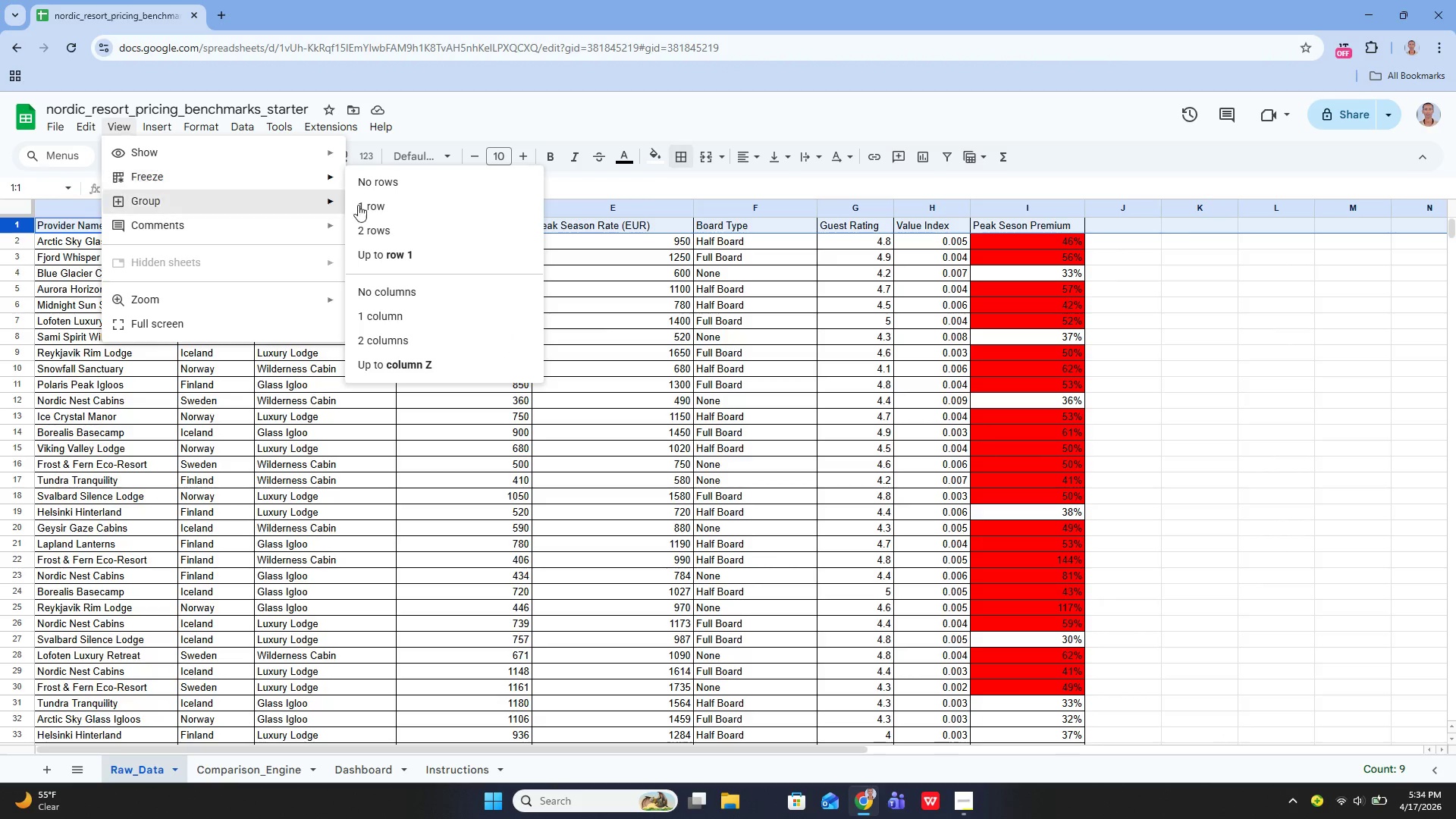 
left_click([390, 215])
 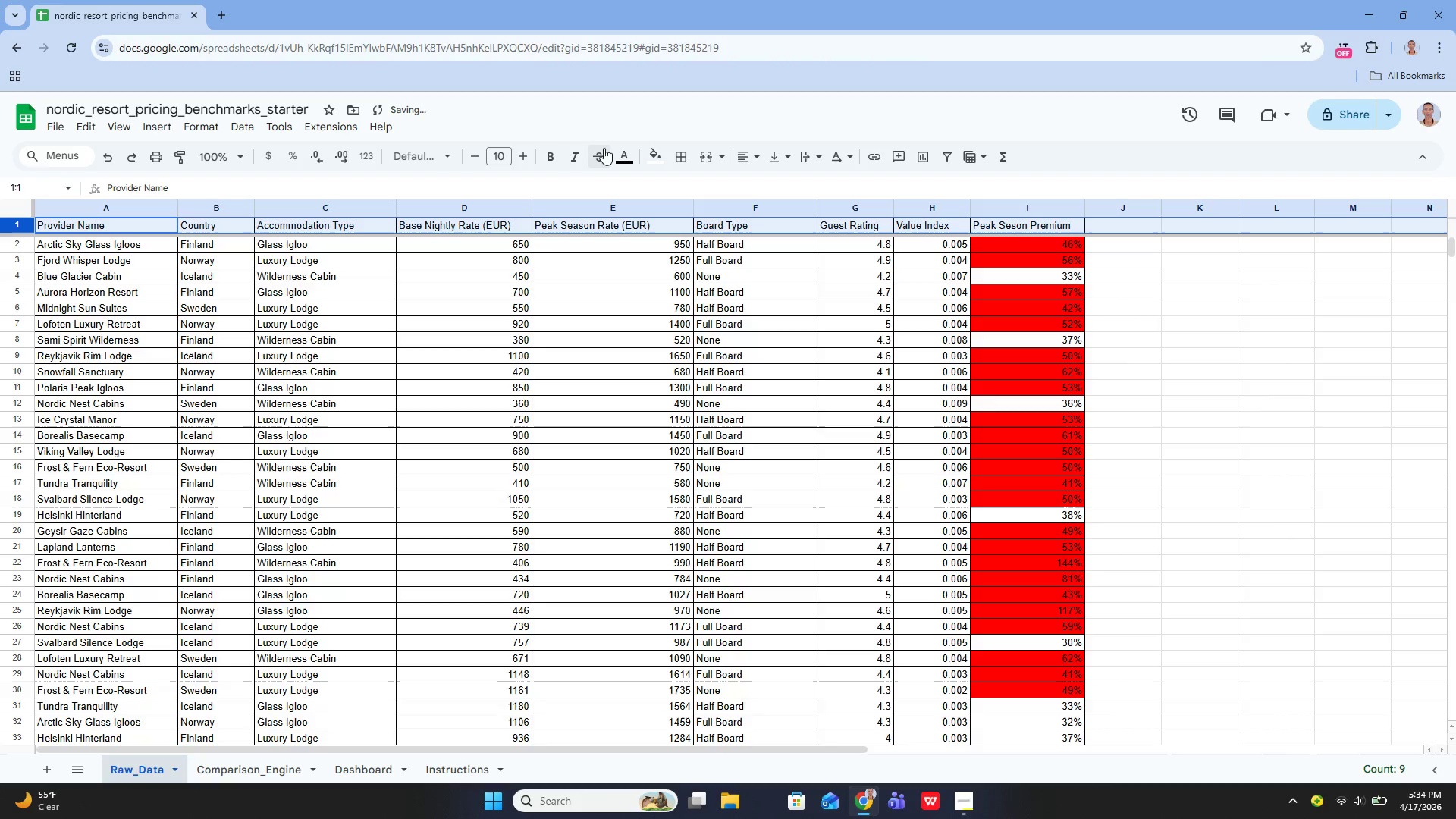 
left_click([548, 155])
 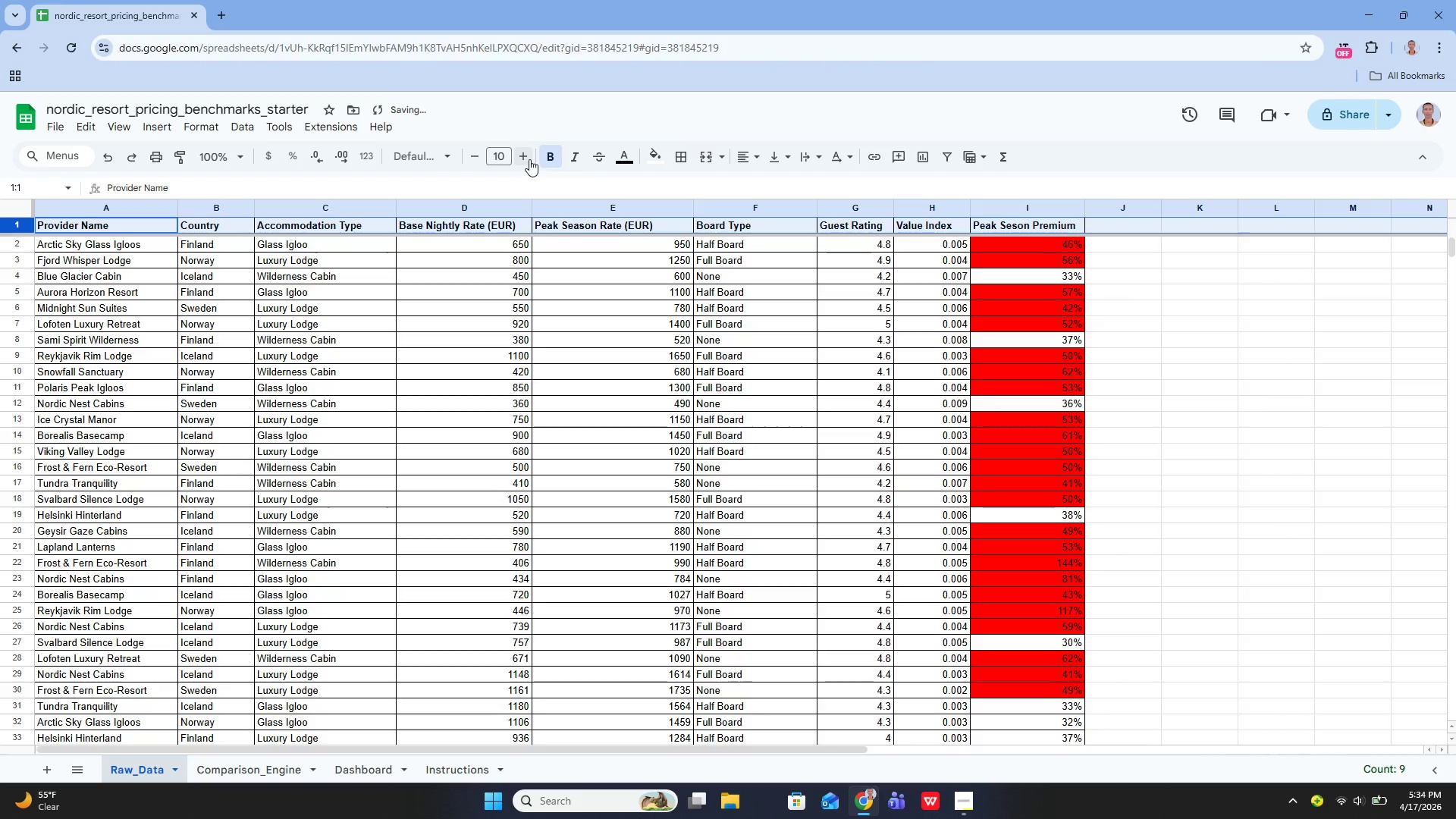 
left_click([529, 159])
 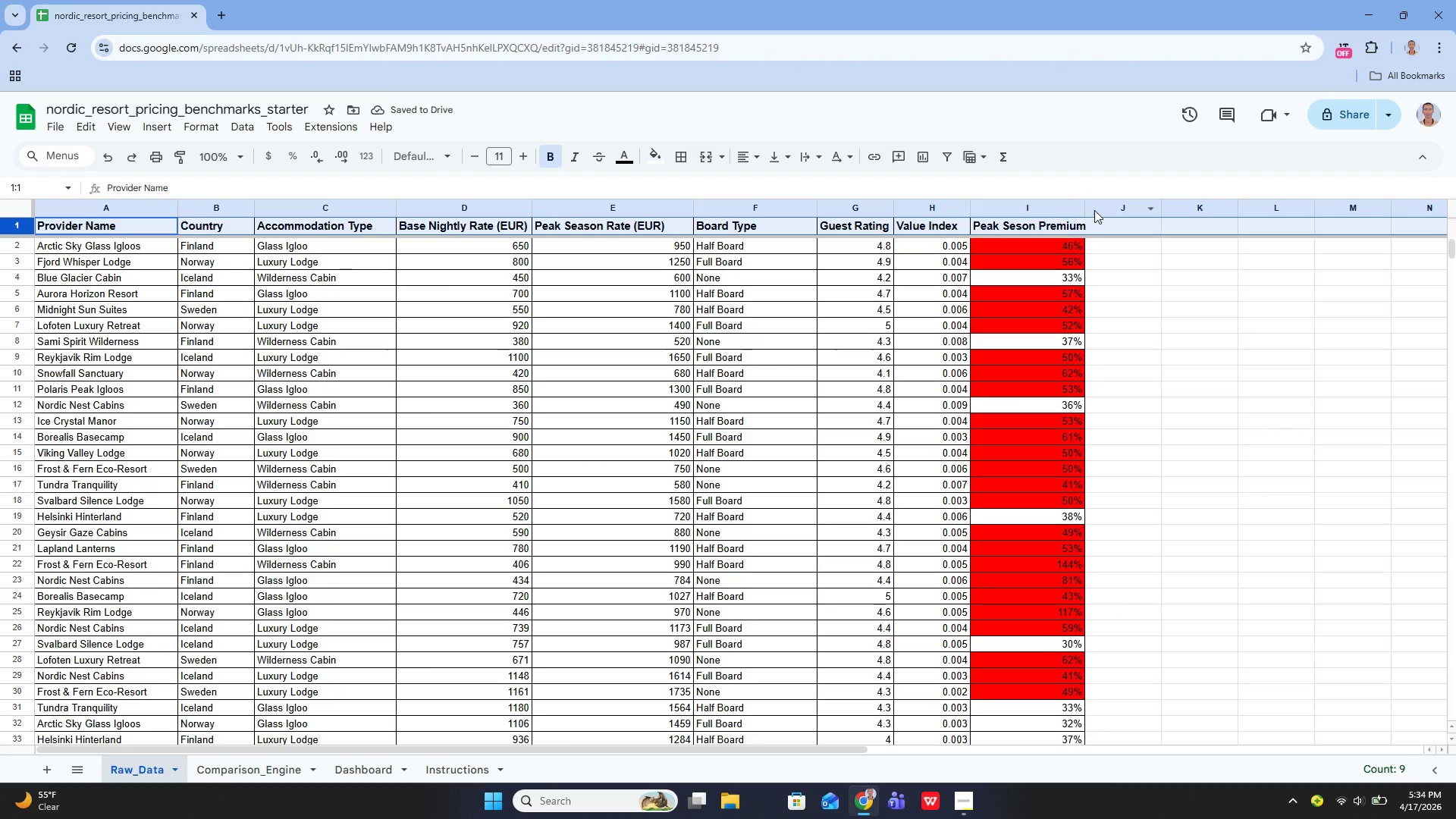 
wait(5.27)
 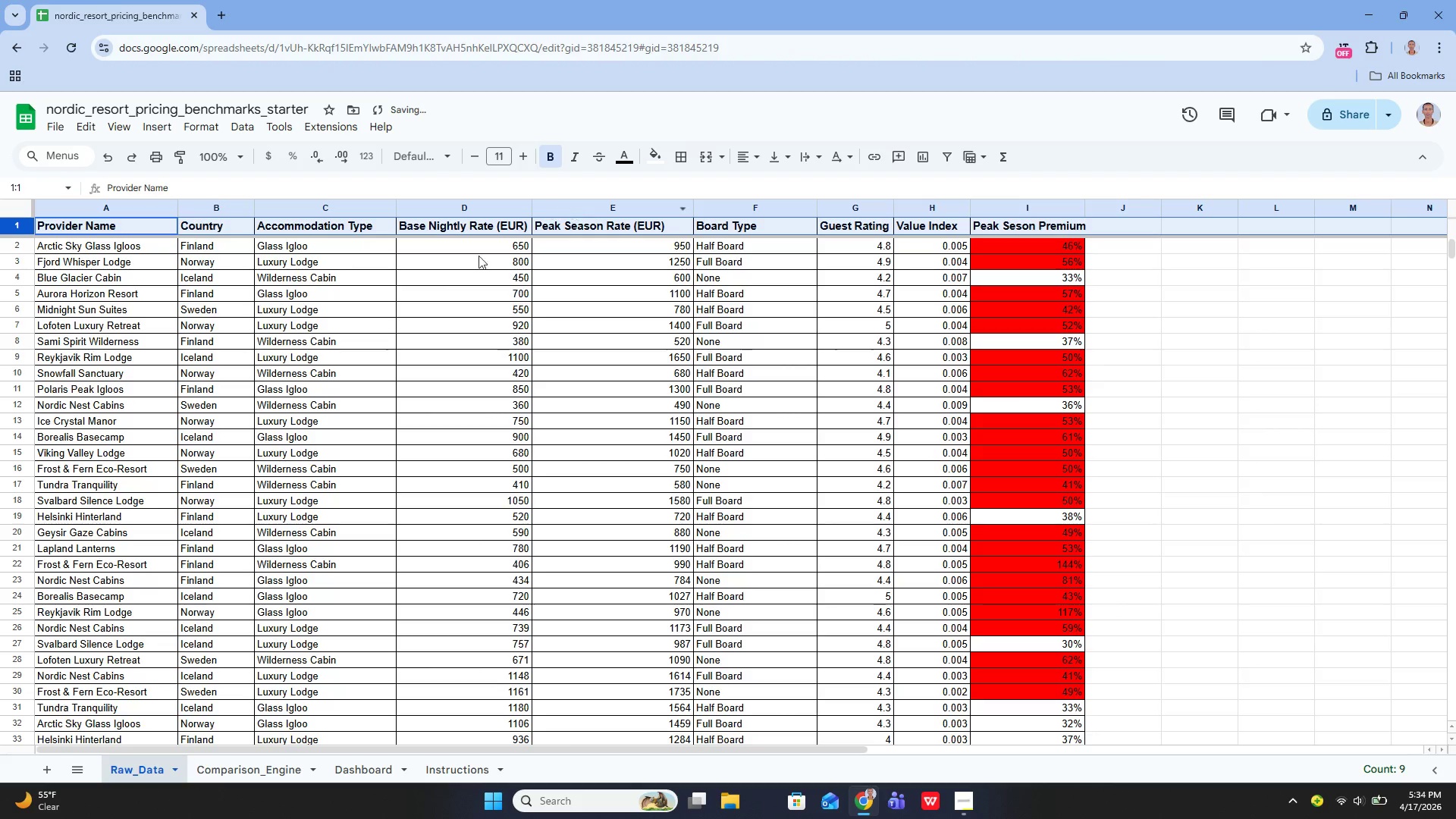 
left_click_drag(start_coordinate=[1087, 208], to_coordinate=[1097, 219])
 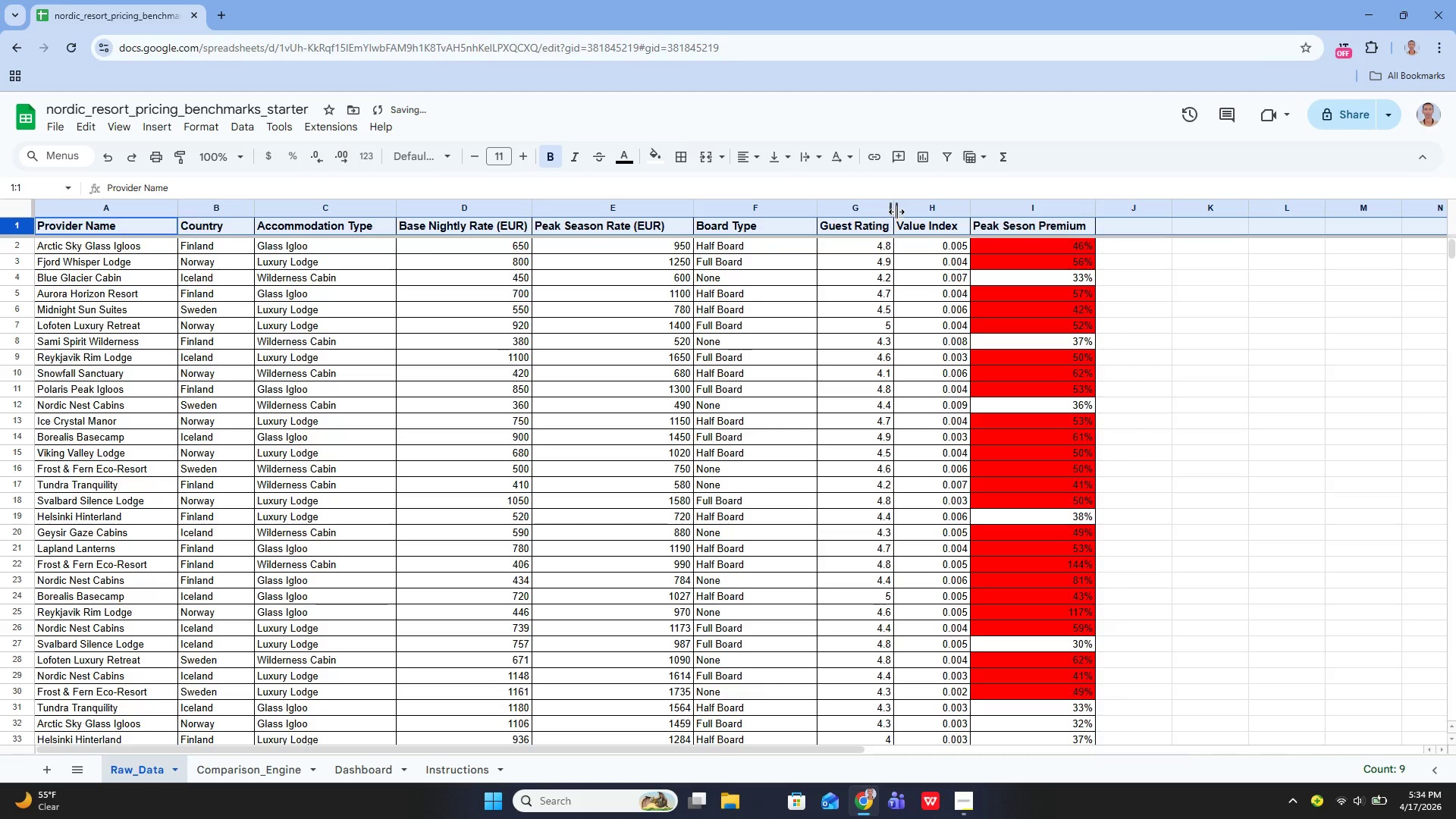 
left_click_drag(start_coordinate=[895, 208], to_coordinate=[908, 217])
 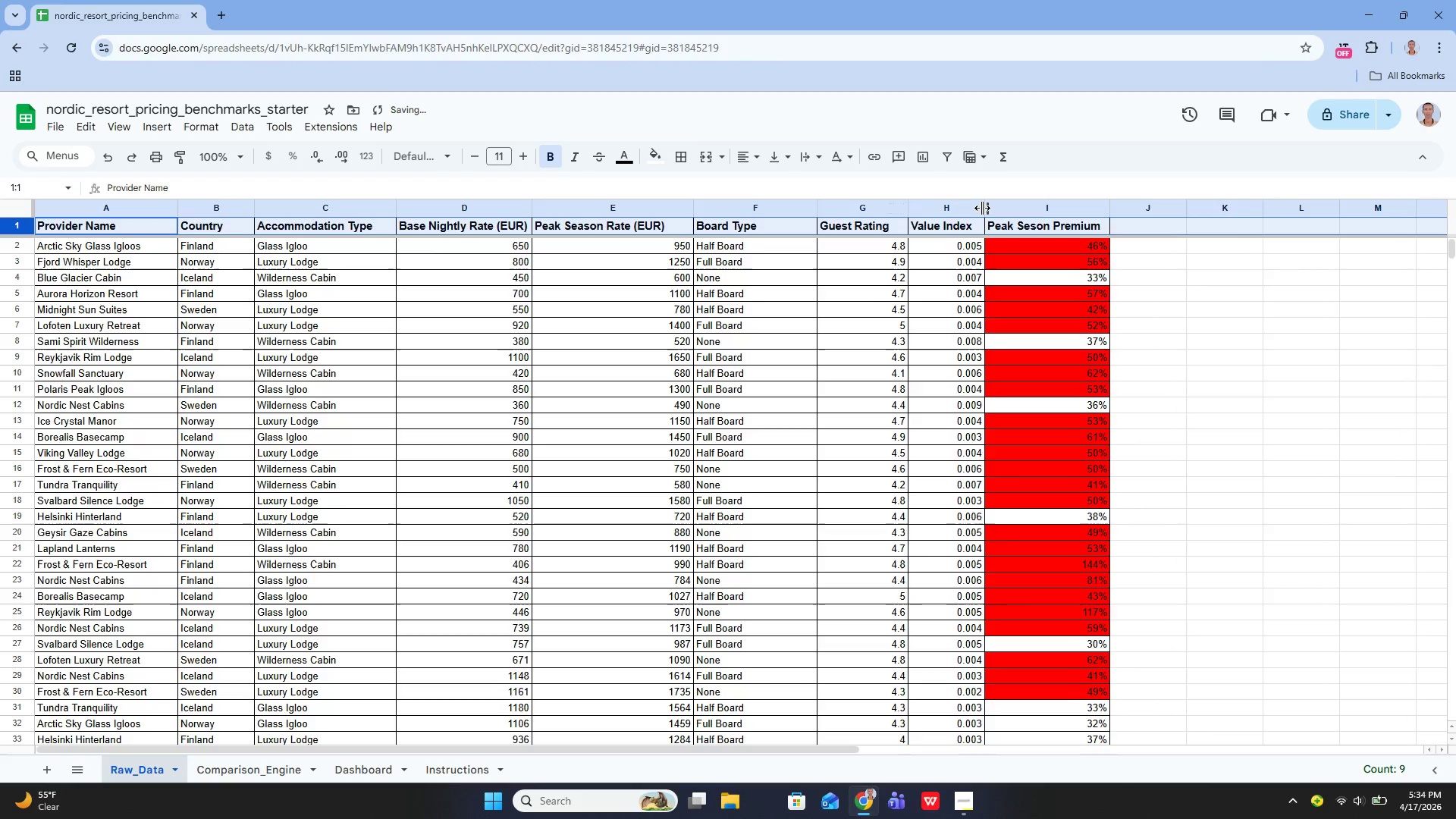 
left_click([982, 208])
 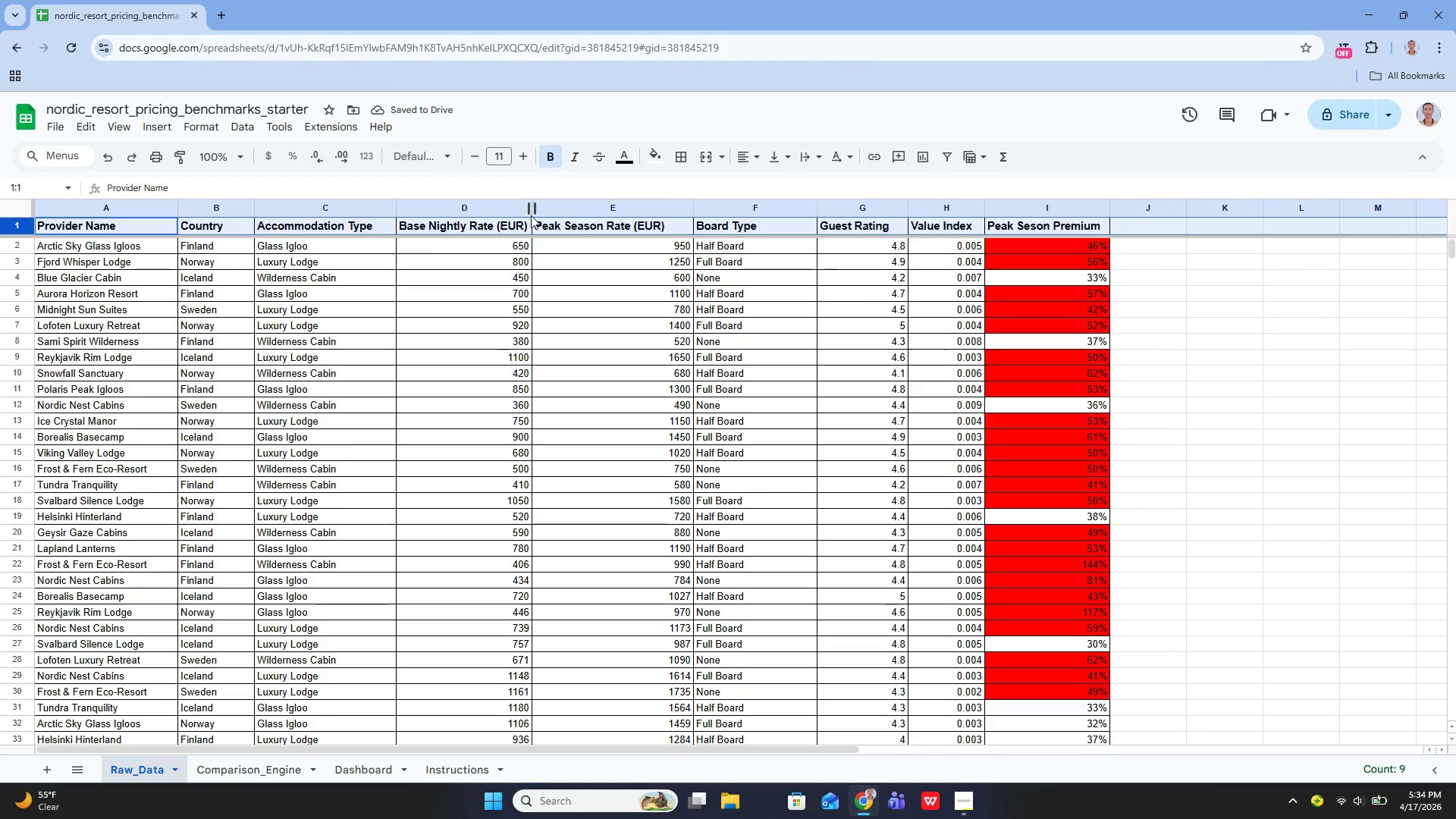 
left_click_drag(start_coordinate=[530, 209], to_coordinate=[535, 208])
 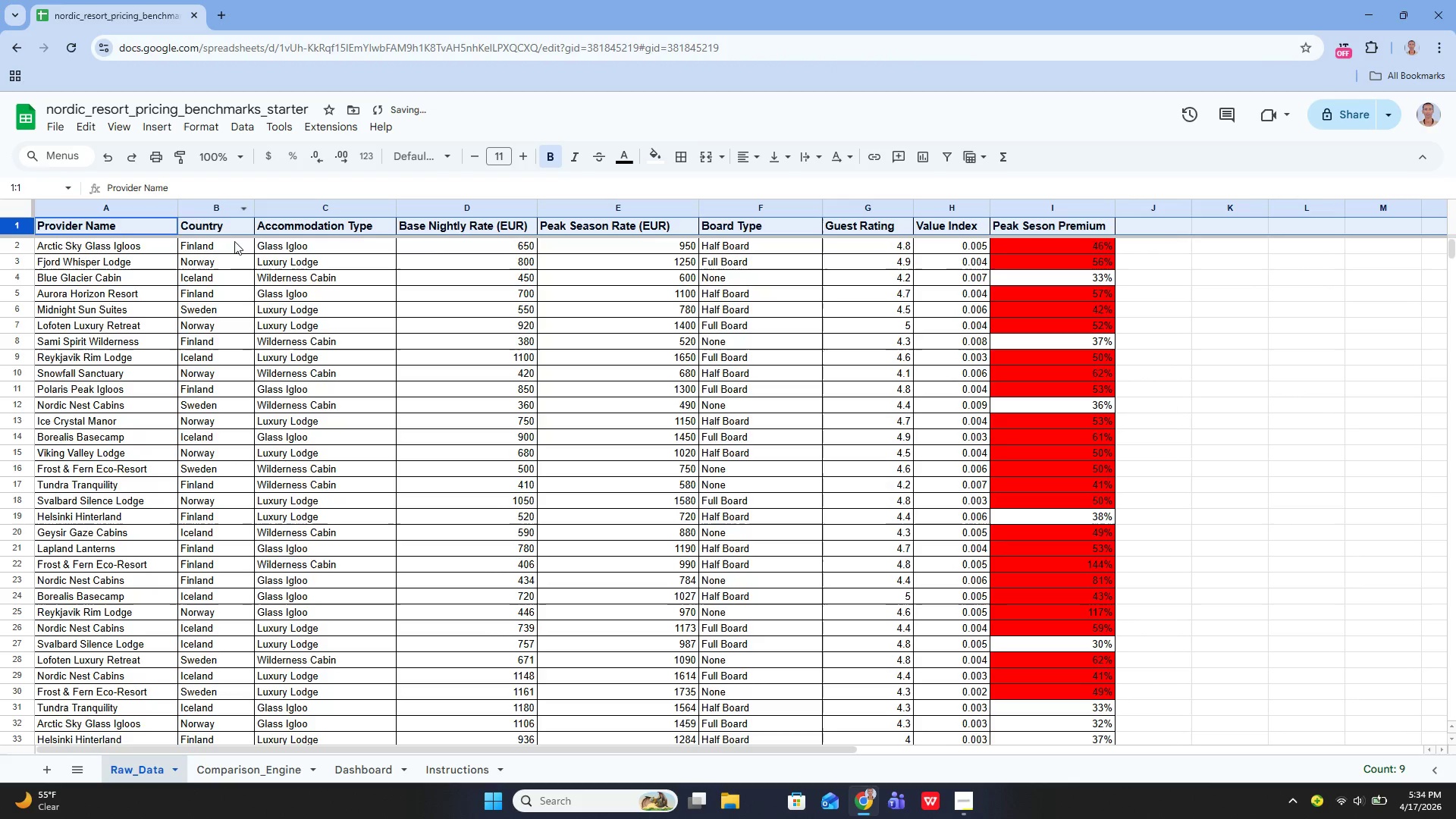 
scroll: coordinate [589, 445], scroll_direction: down, amount: 16.0
 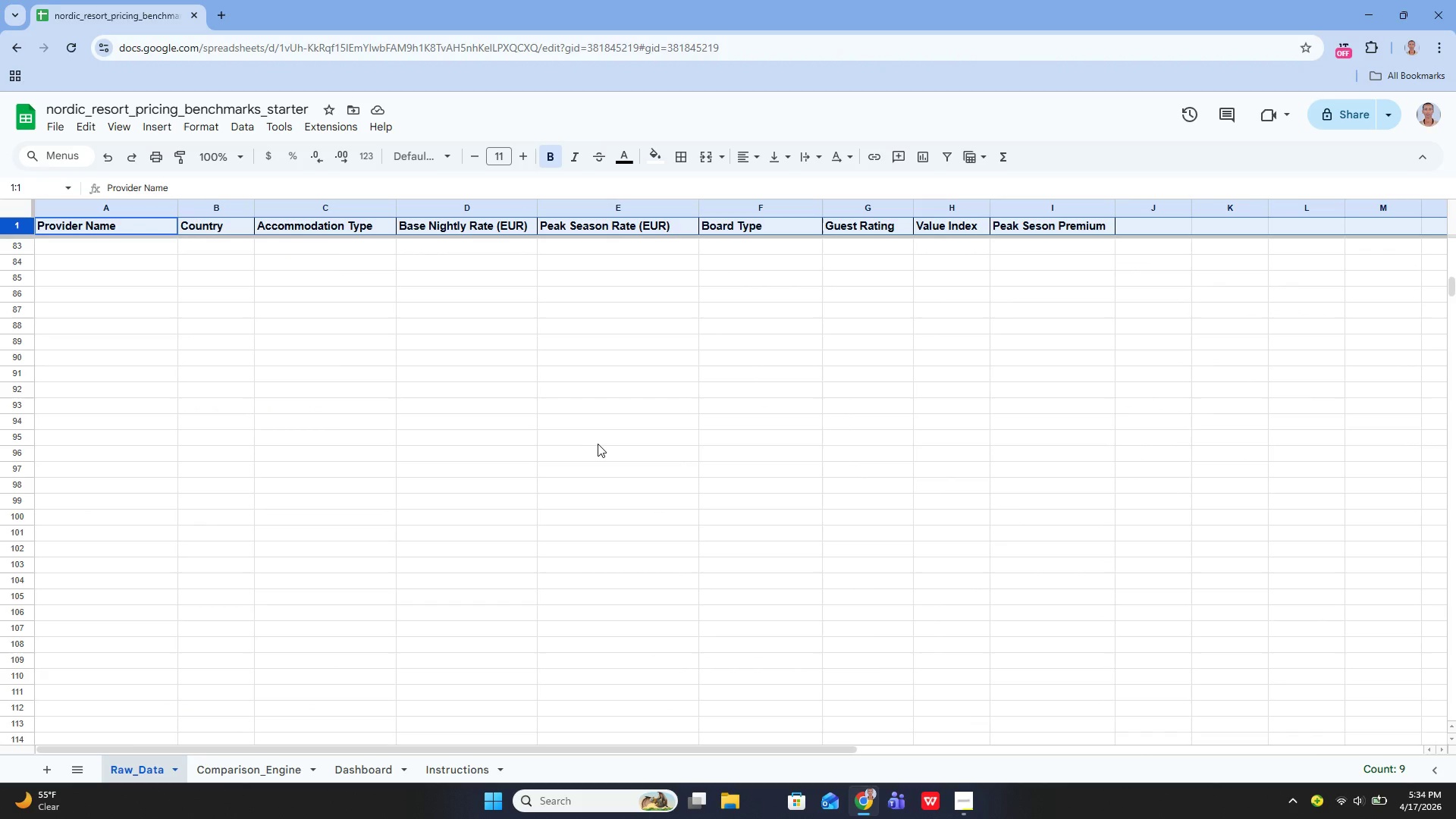 
wait(6.52)
 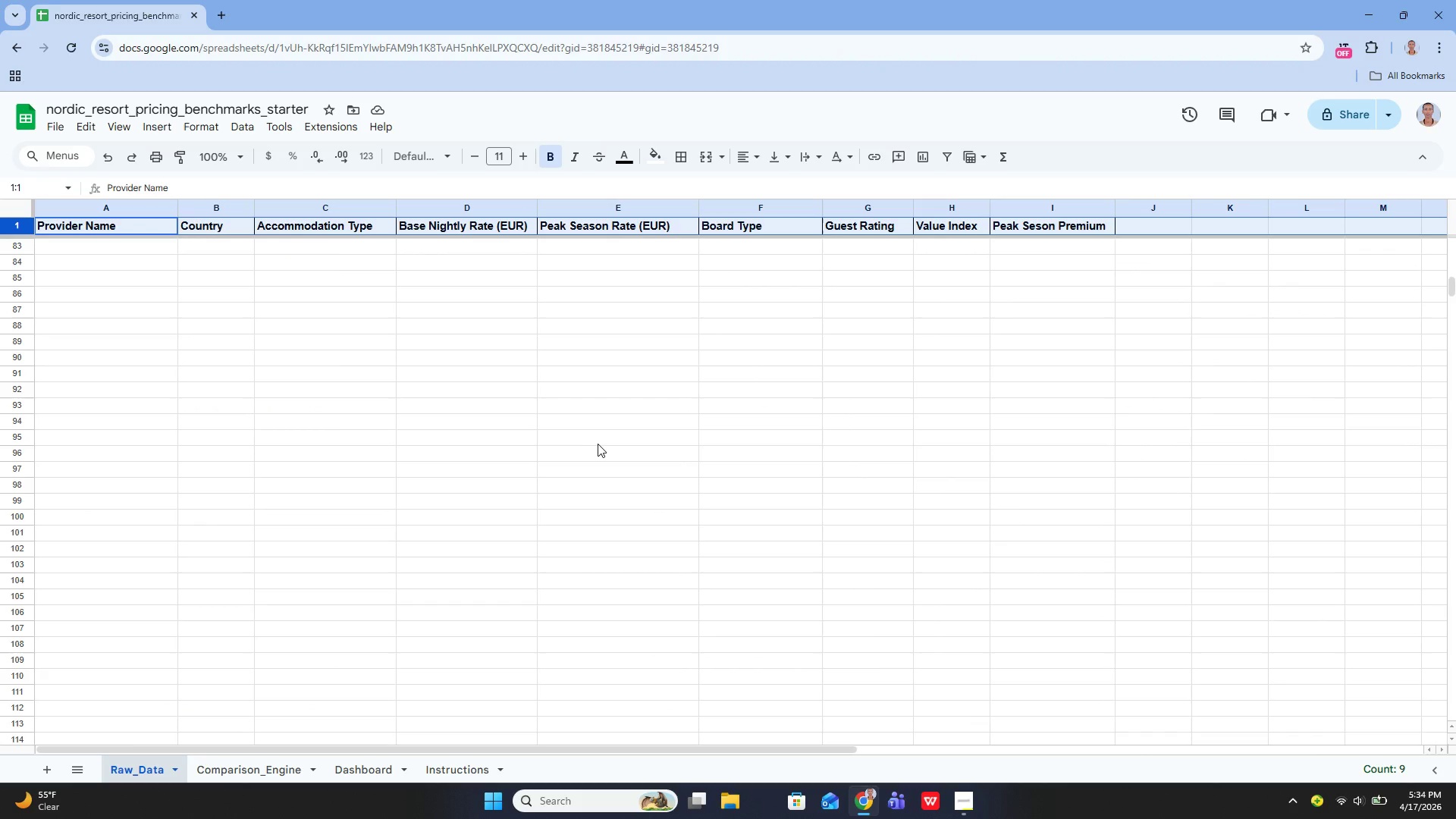 
scroll: coordinate [630, 433], scroll_direction: up, amount: 9.0
 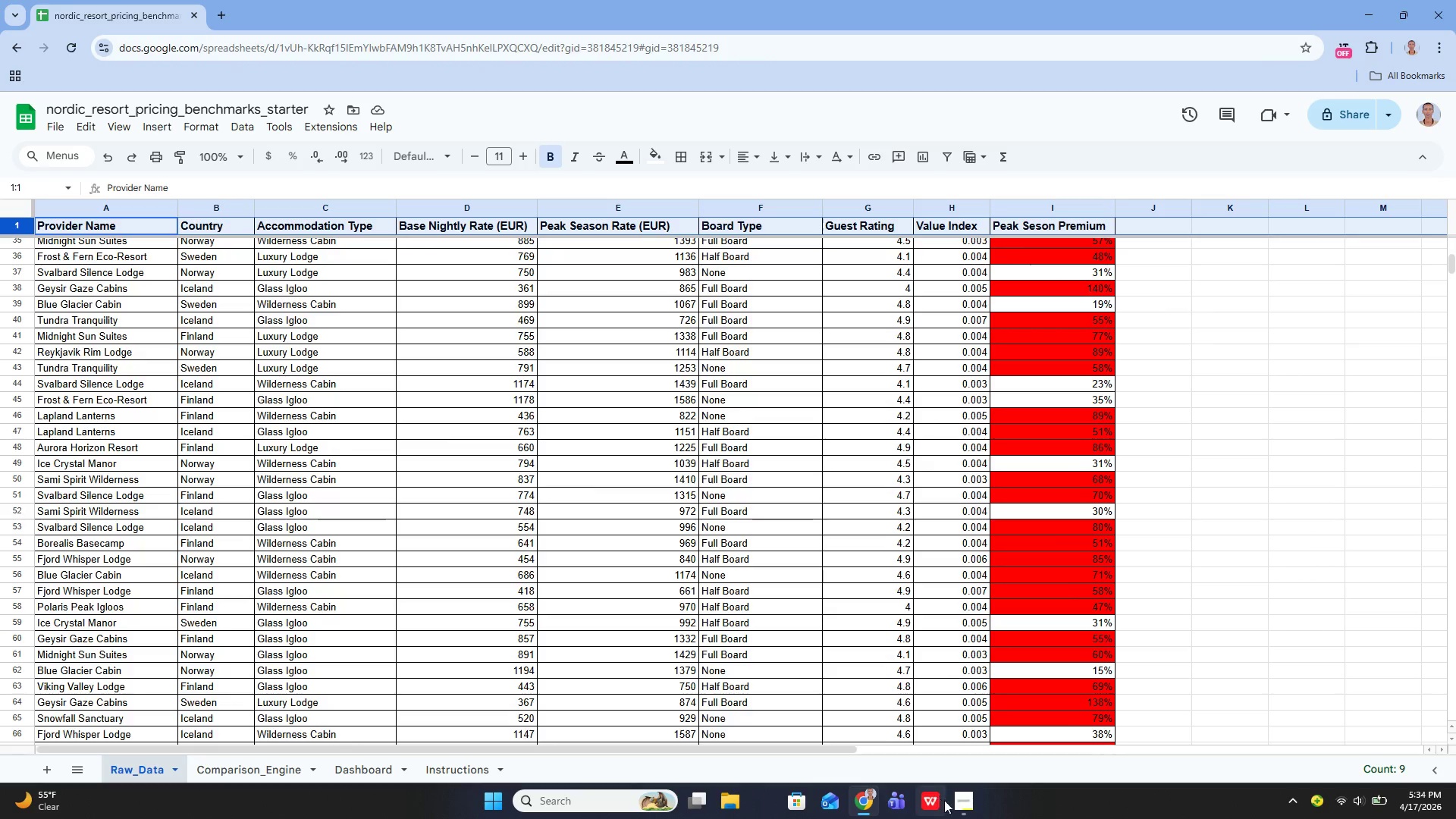 
left_click([964, 802])